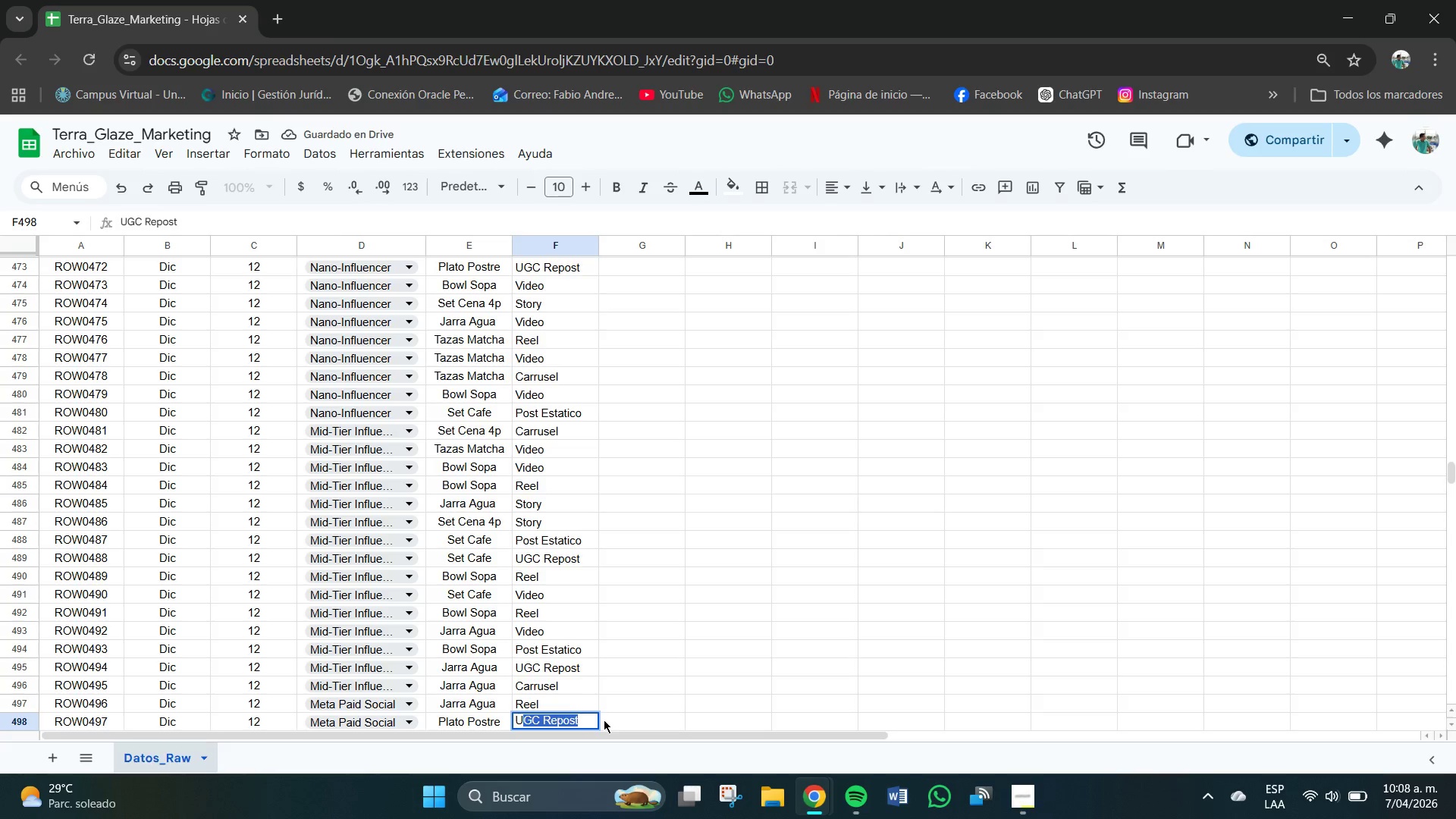 
key(Enter)
 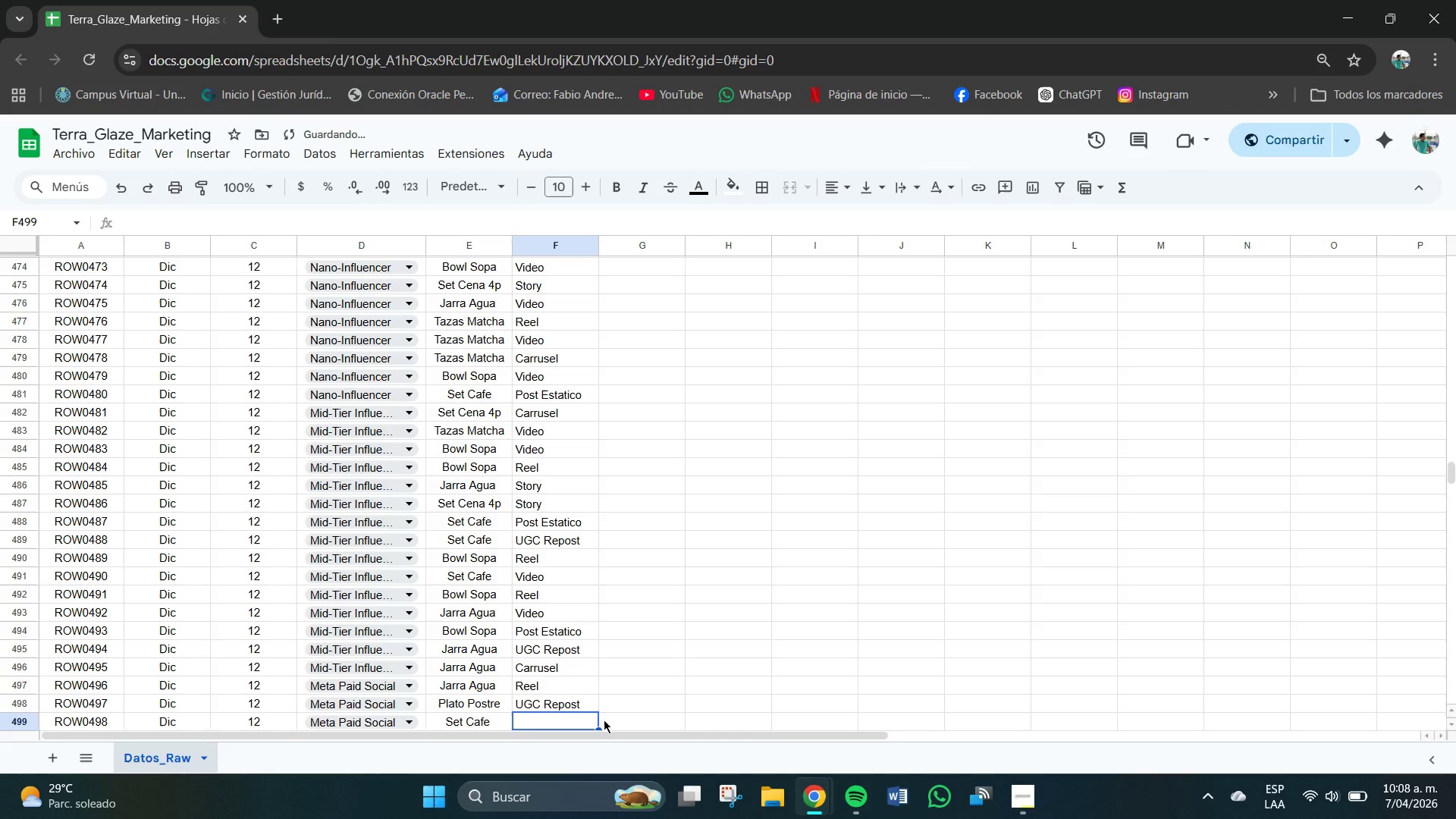 
key(R)
 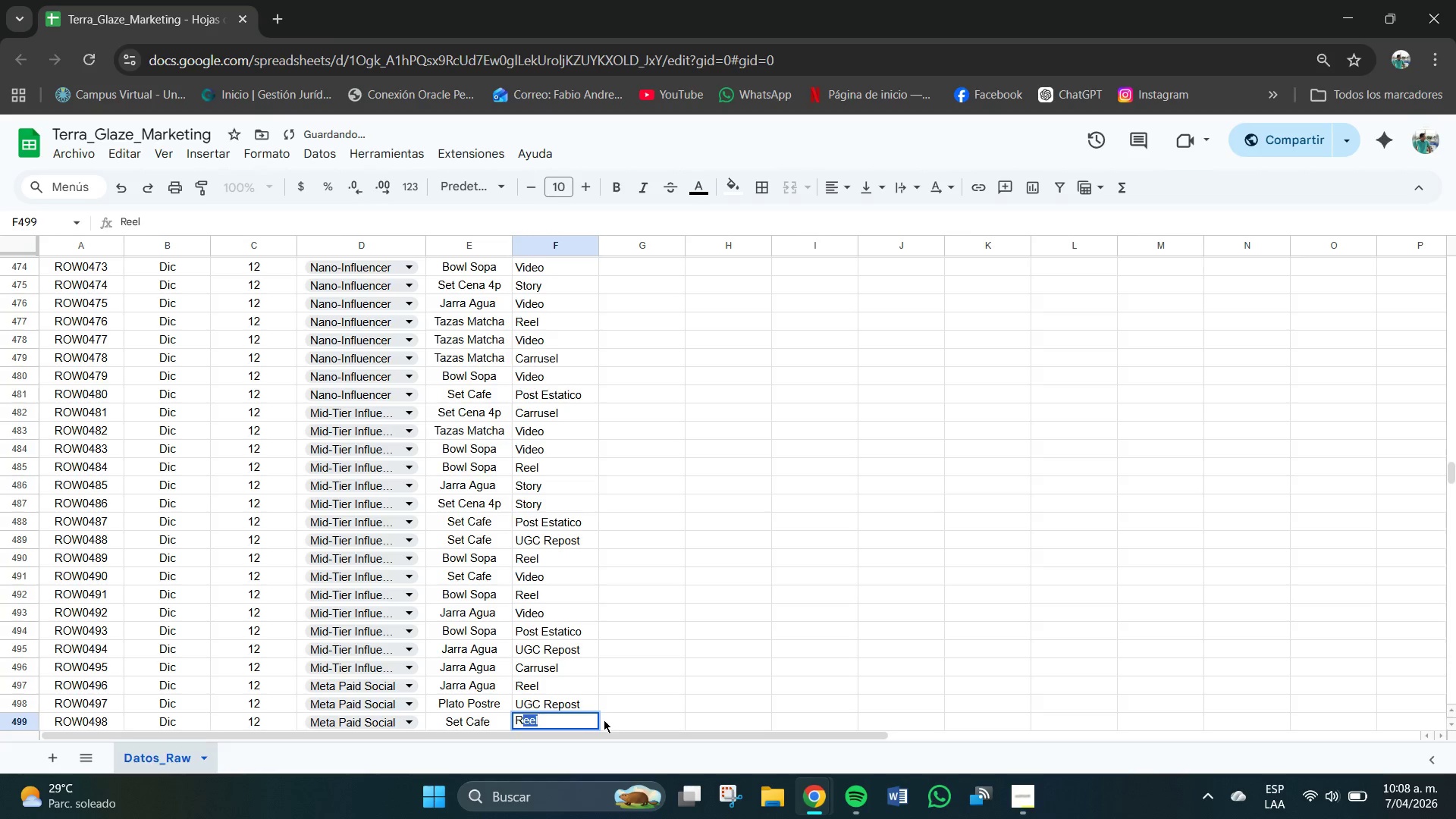 
key(Enter)
 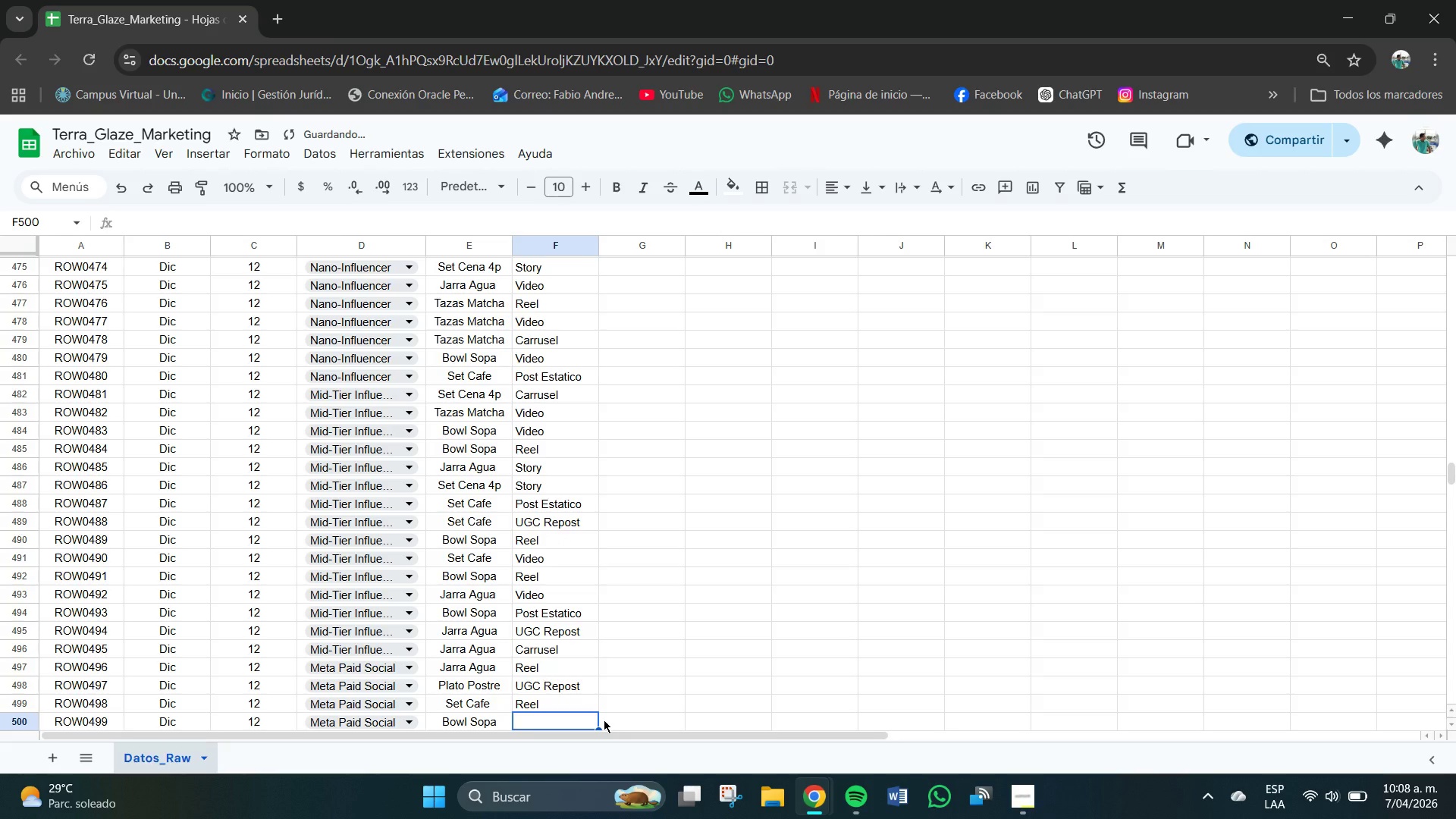 
type(VRP)
 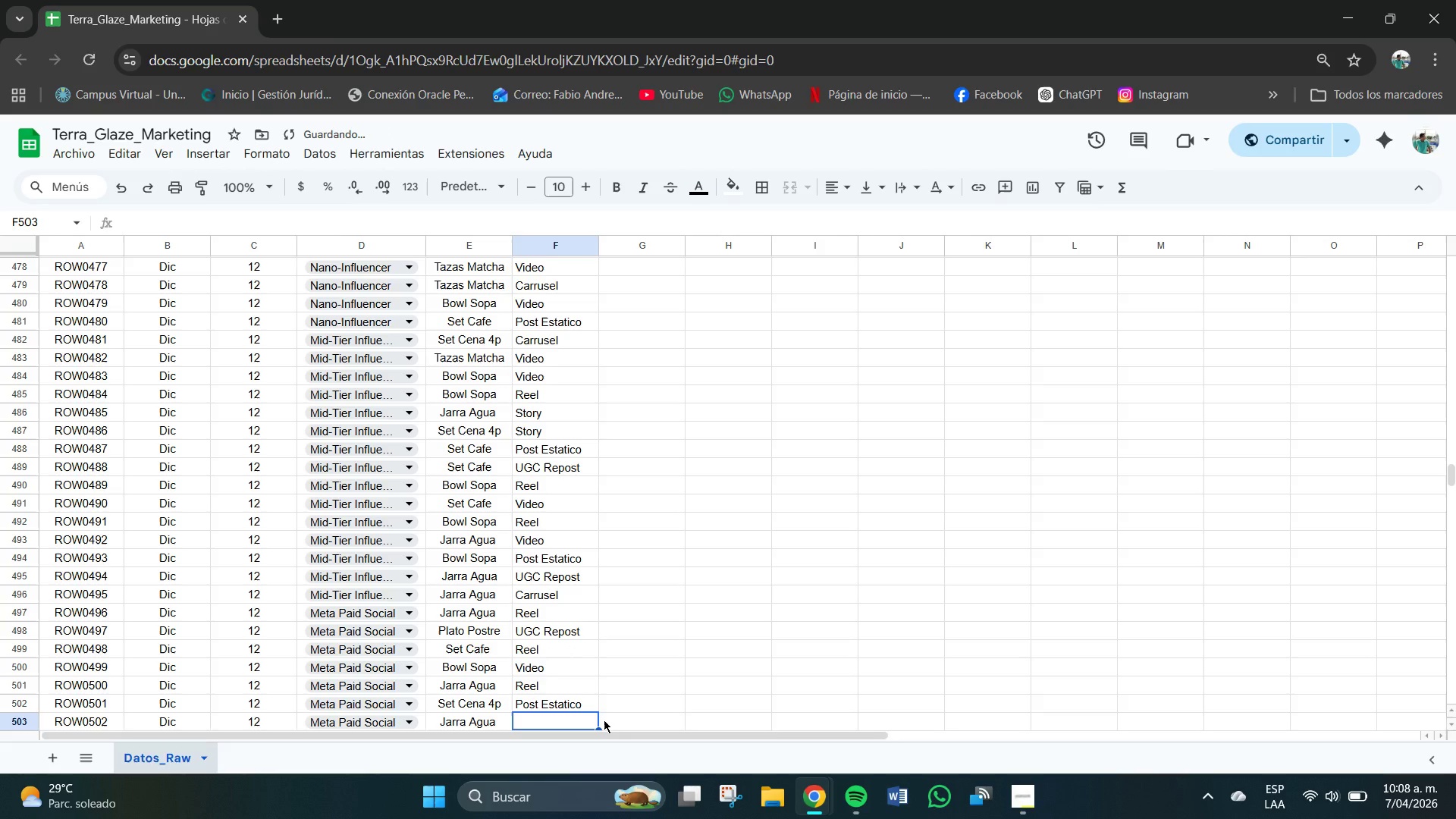 
hold_key(key=Enter, duration=2.0)
 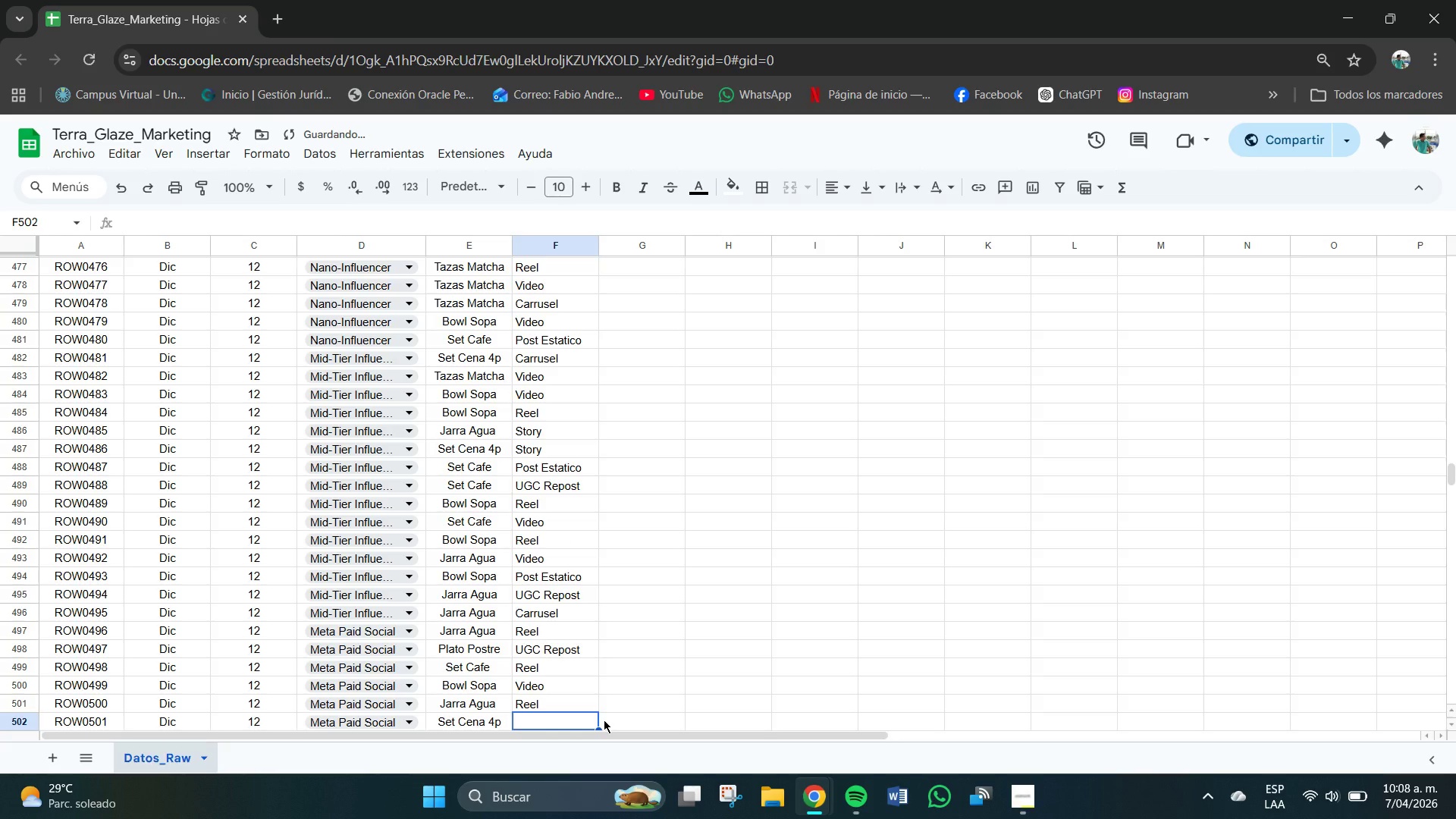 
key(Enter)
 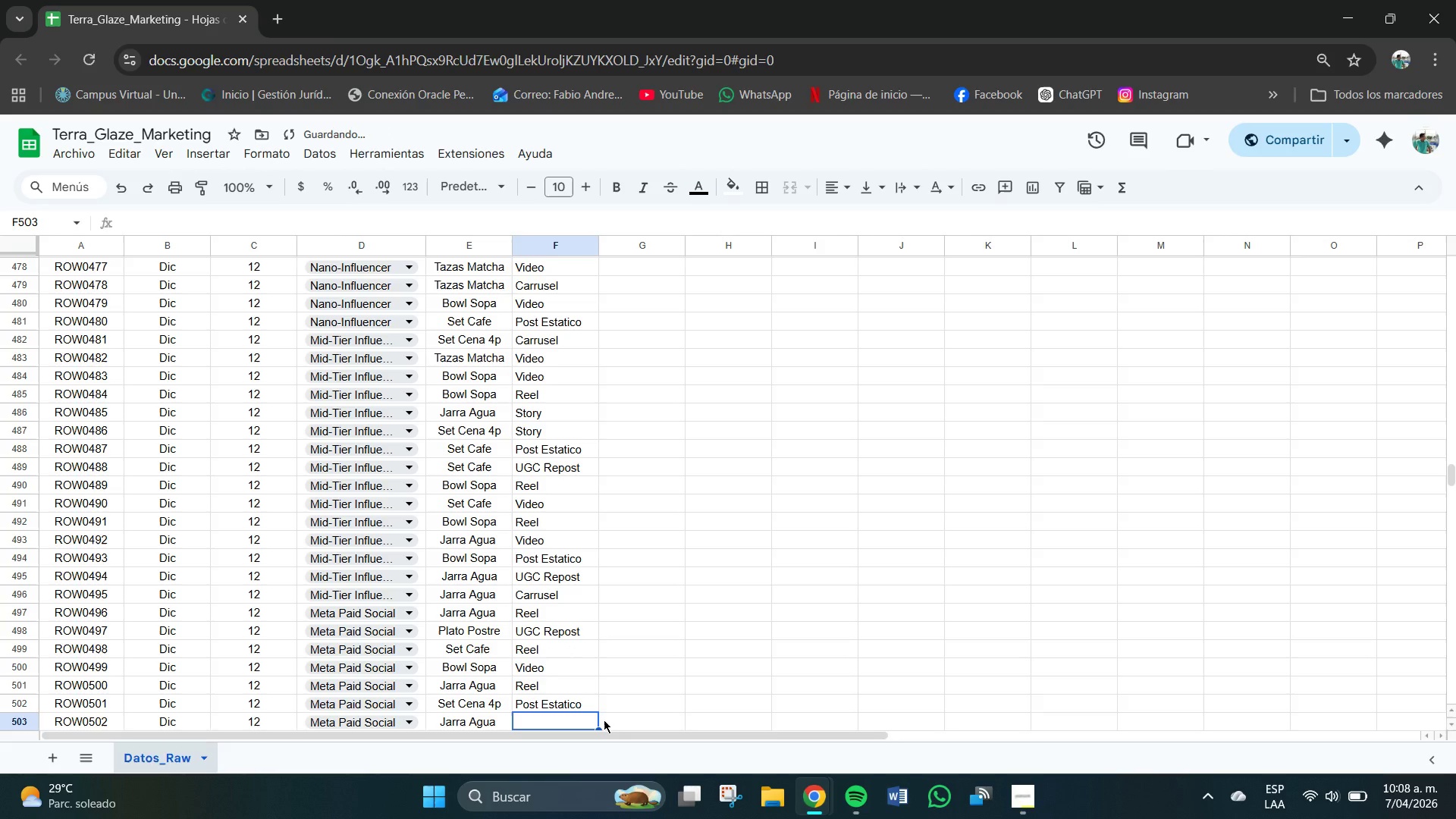 
key(S)
 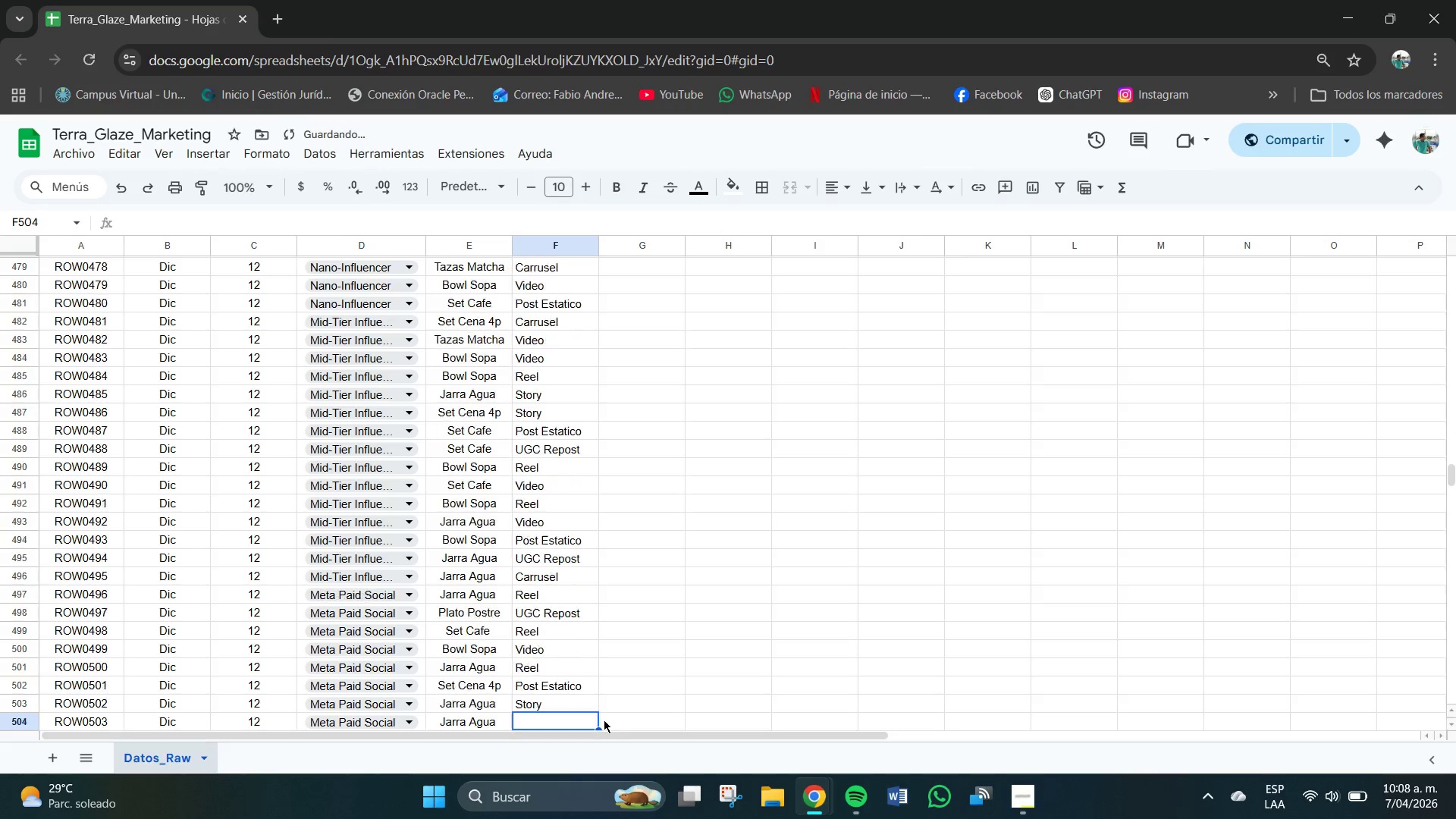 
key(Enter)
 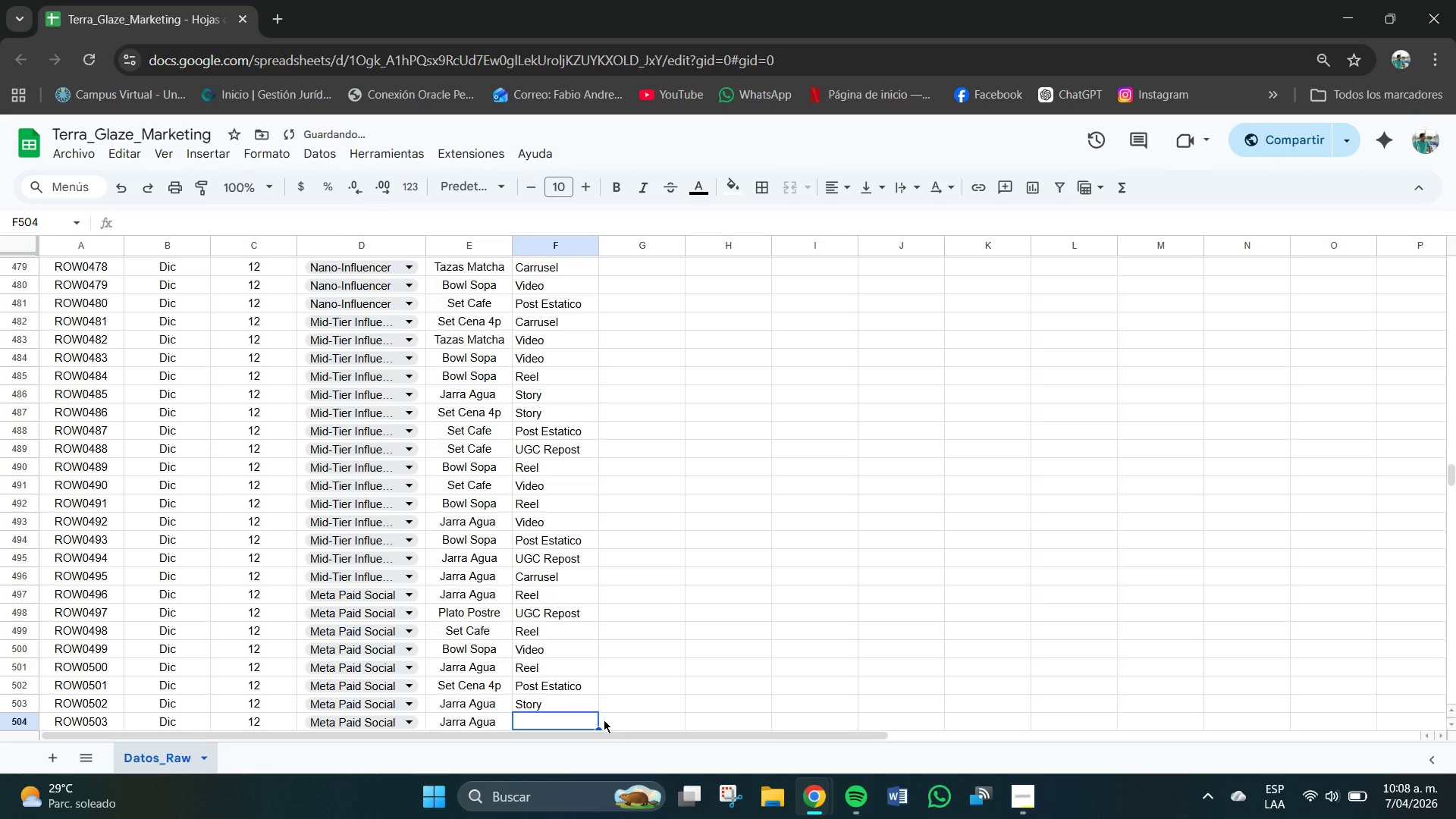 
key(V)
 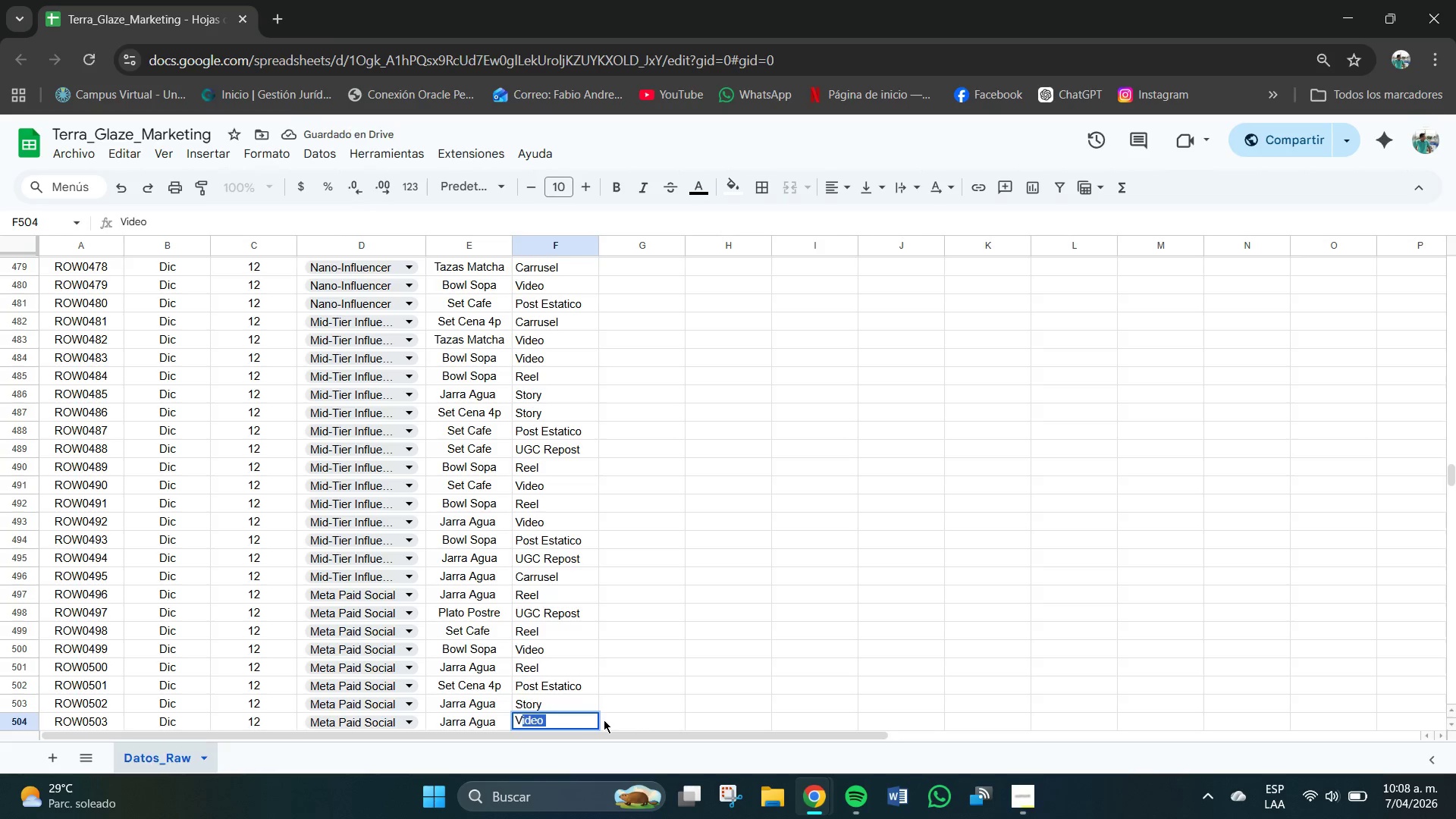 
key(Backspace)
 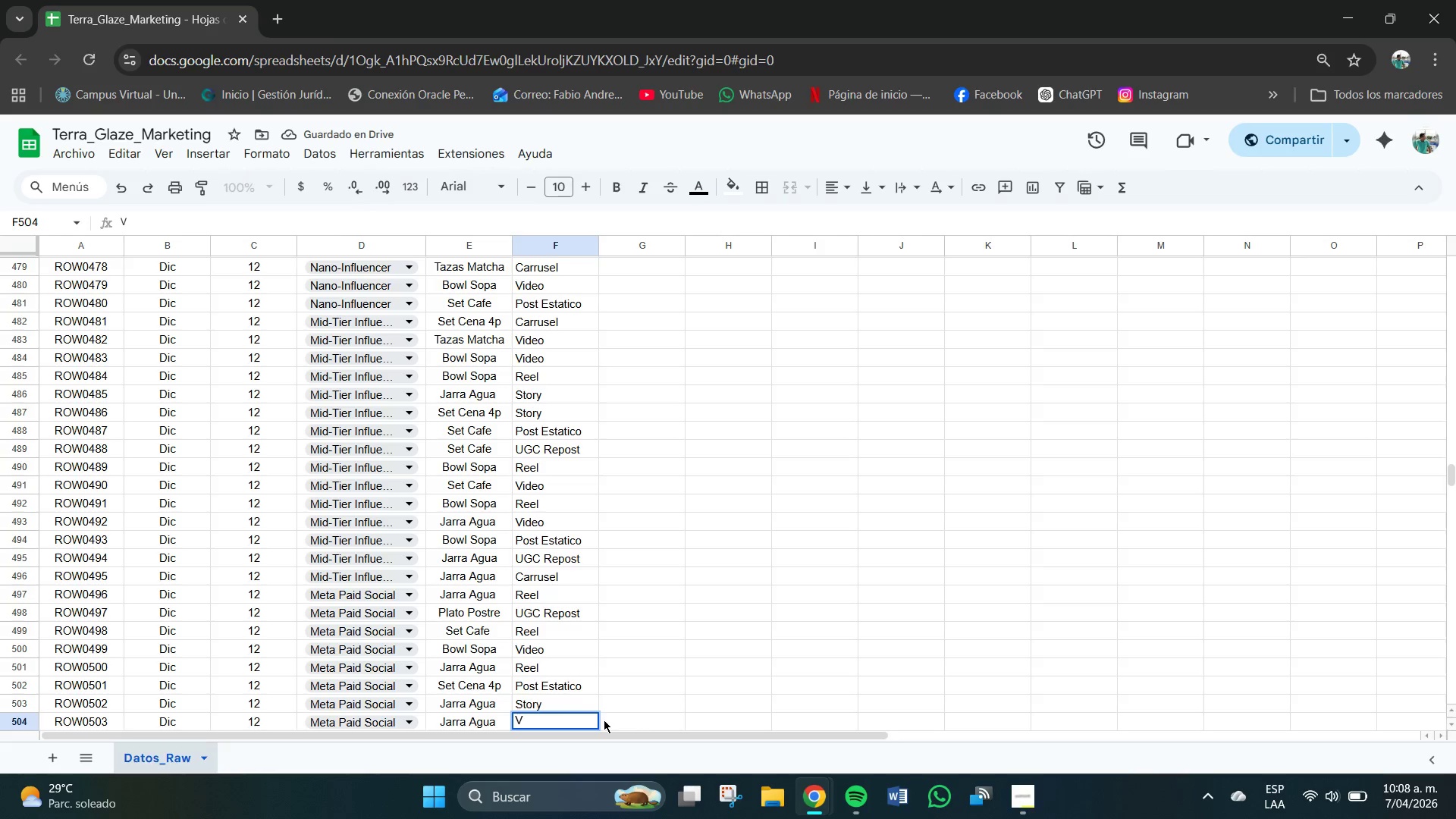 
key(I)
 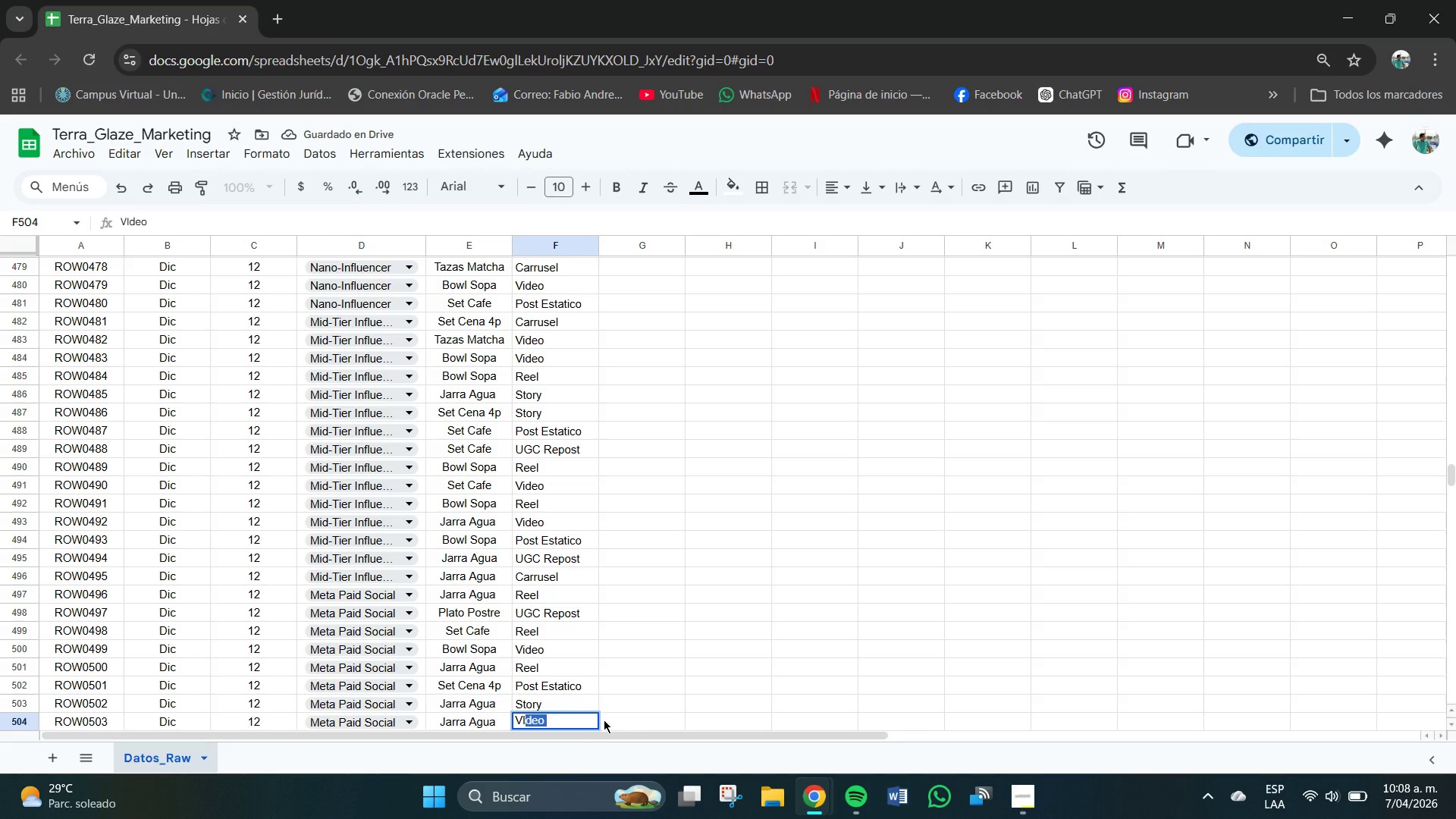 
key(Enter)
 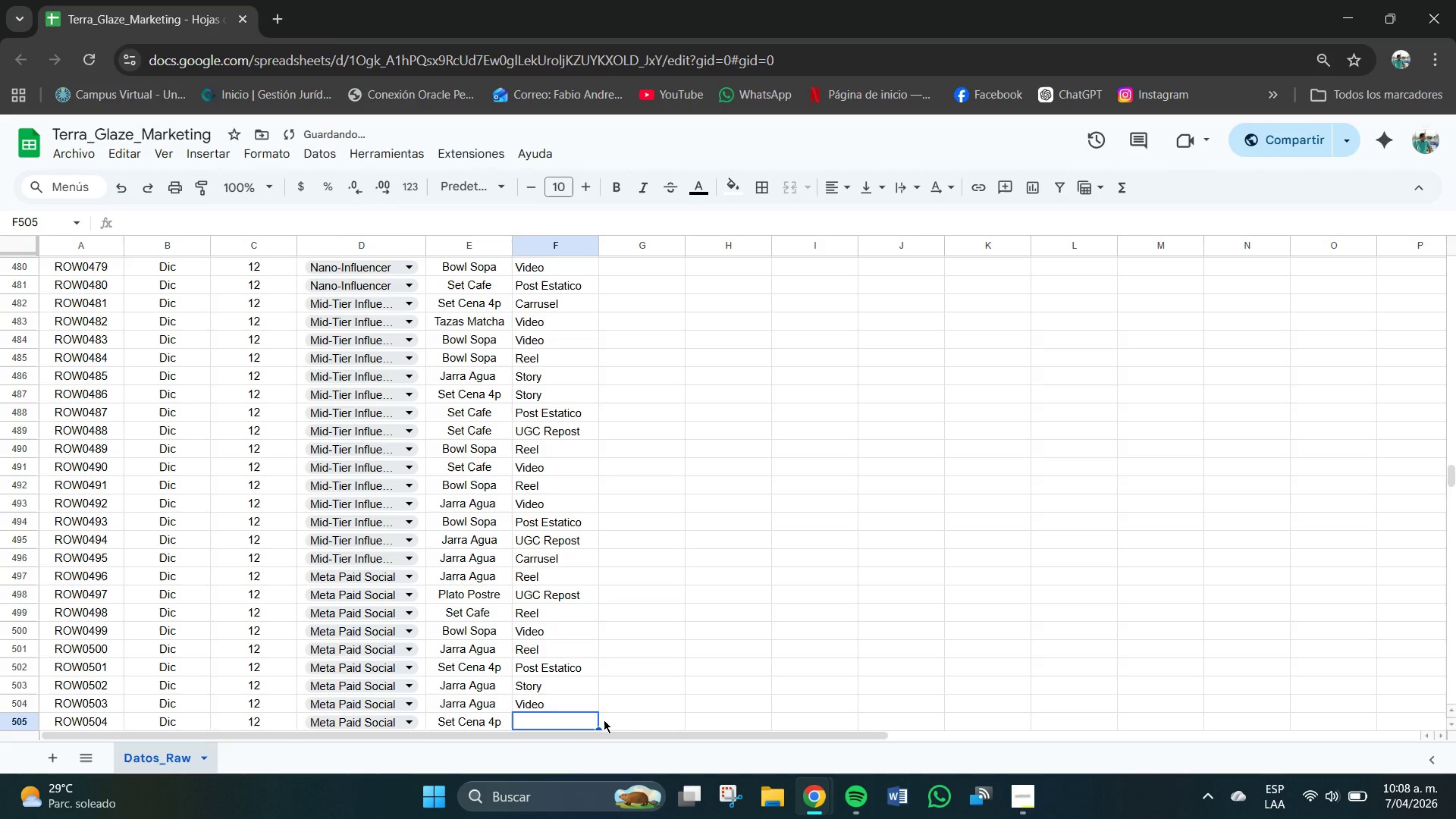 
key(R)
 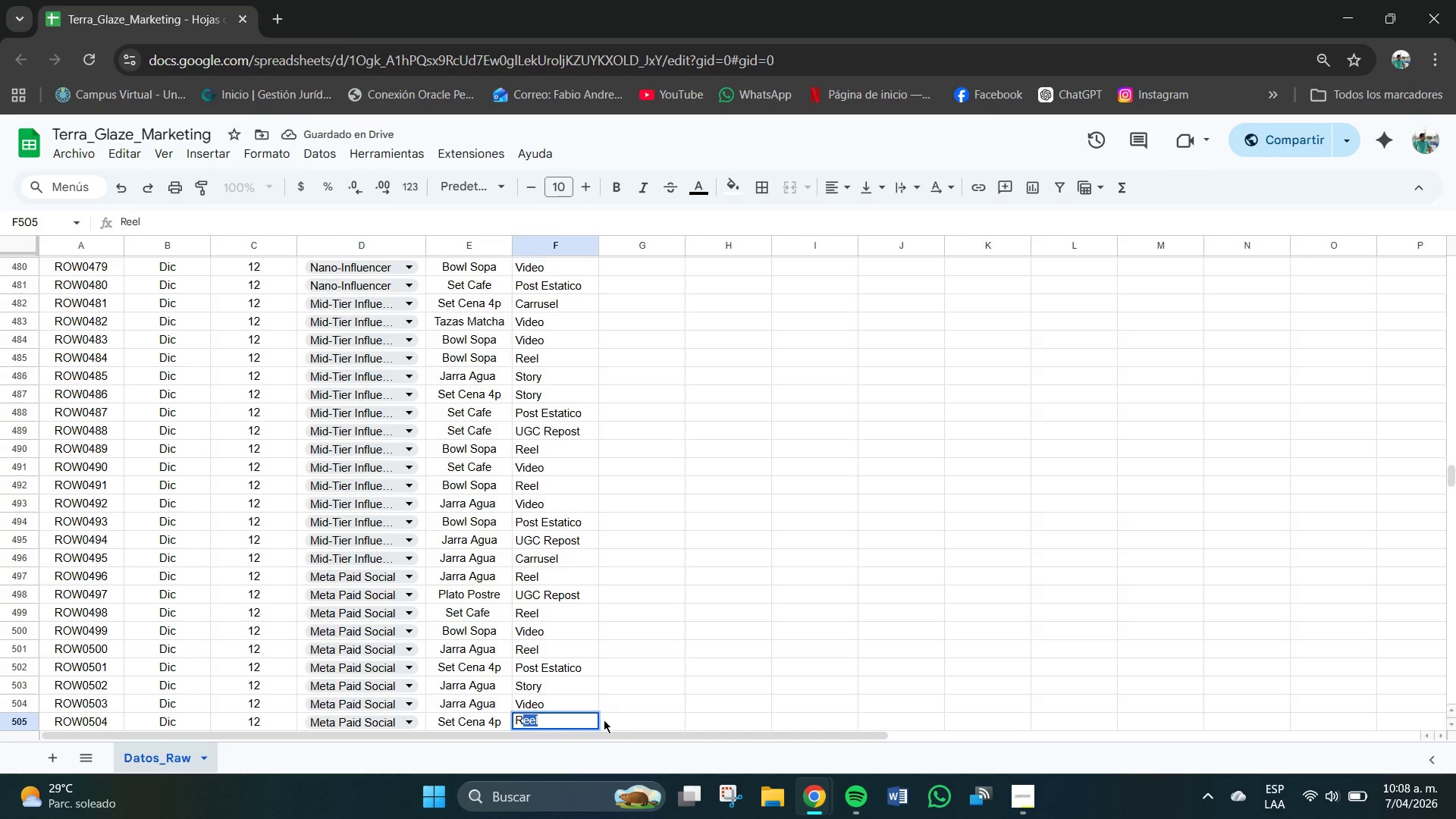 
key(Enter)
 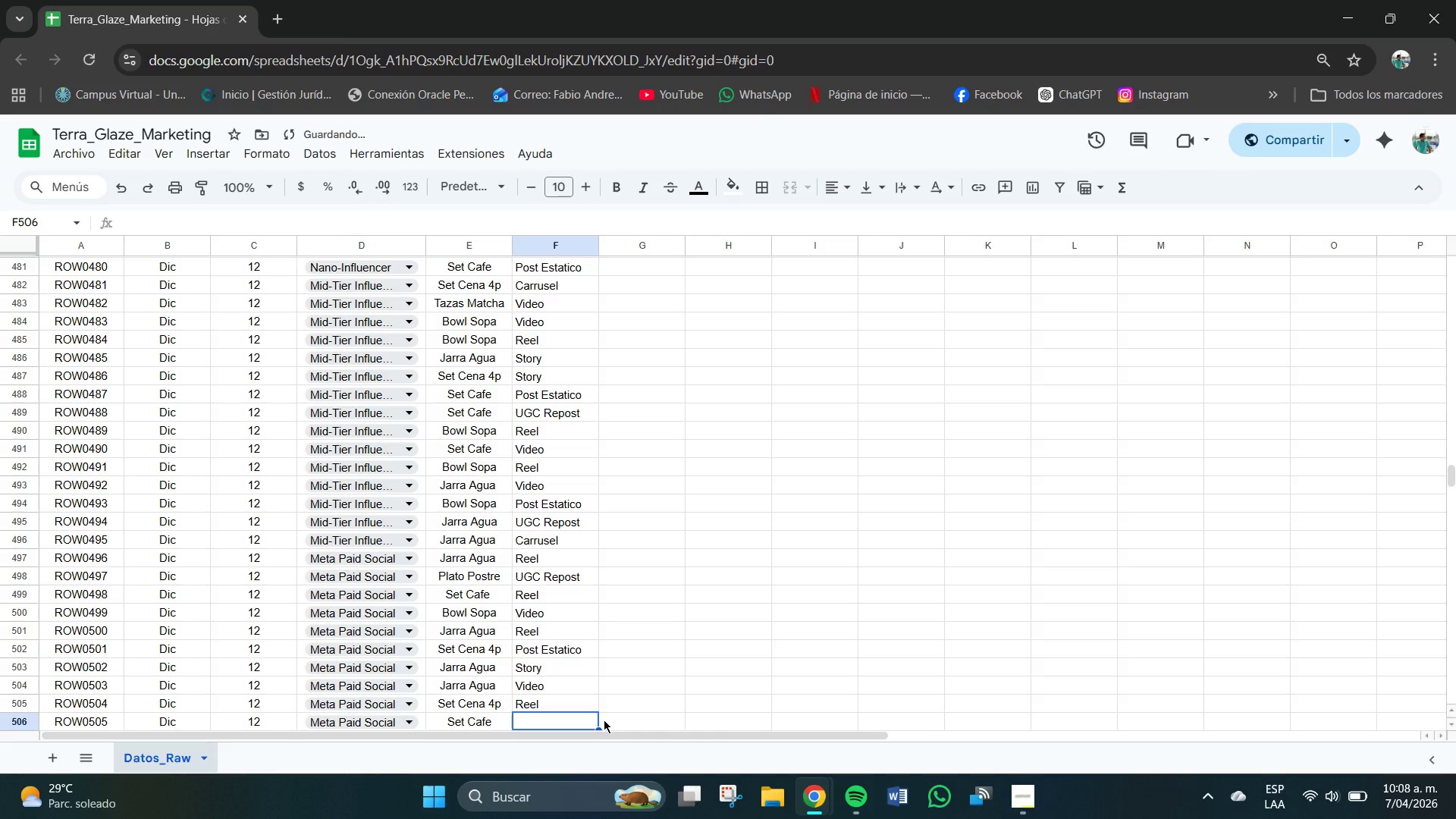 
key(V)
 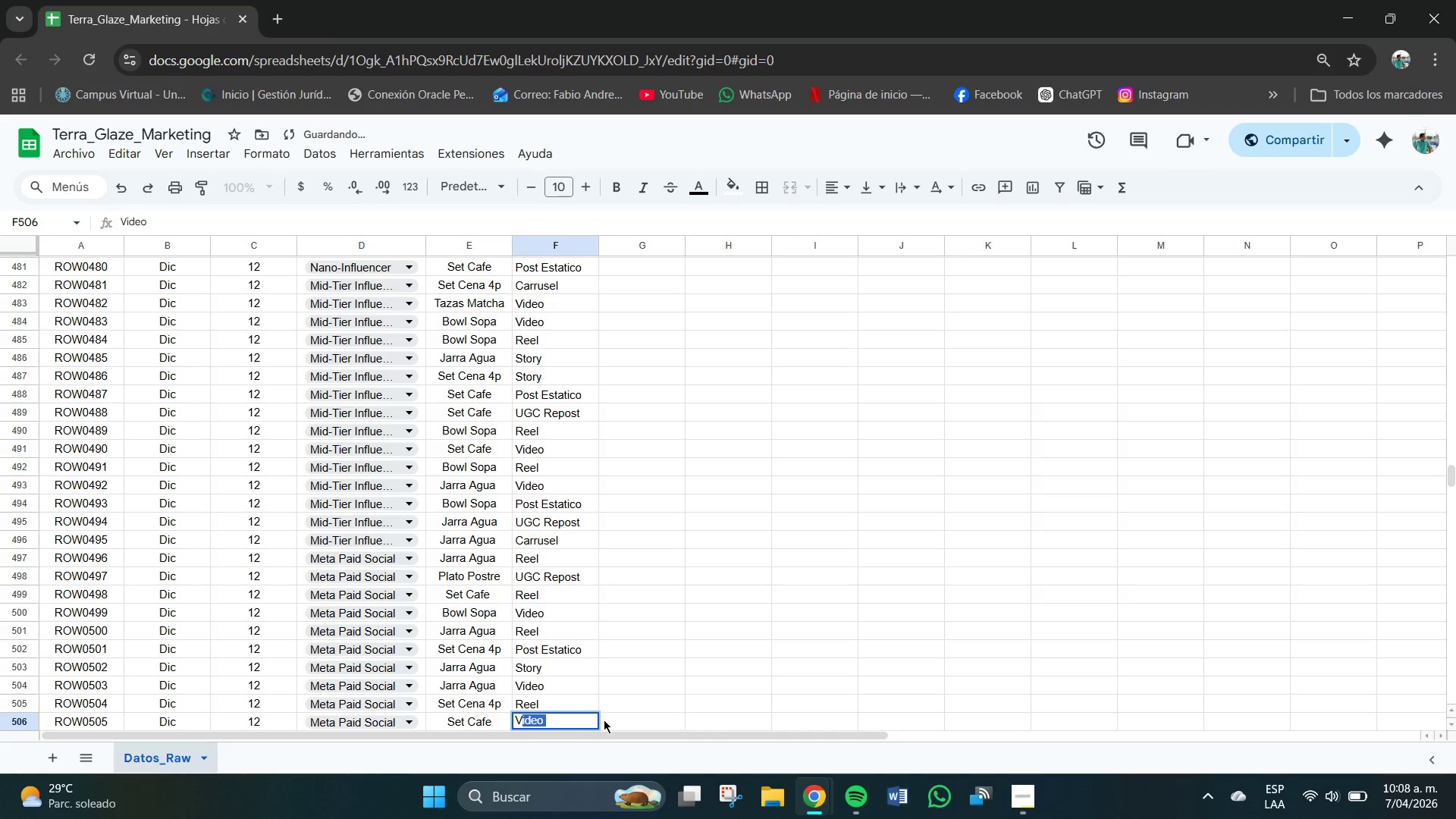 
key(Enter)
 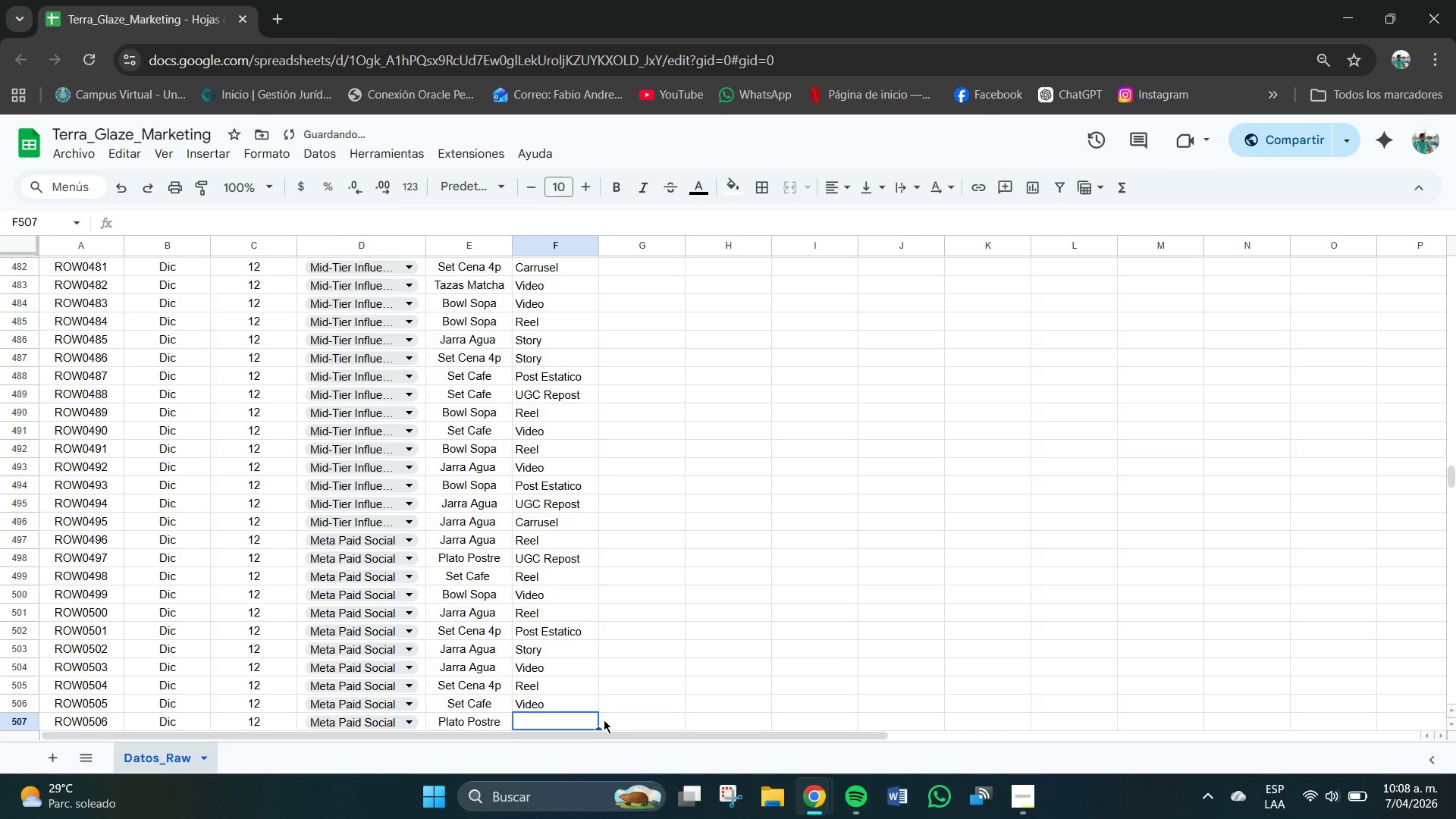 
key(C)
 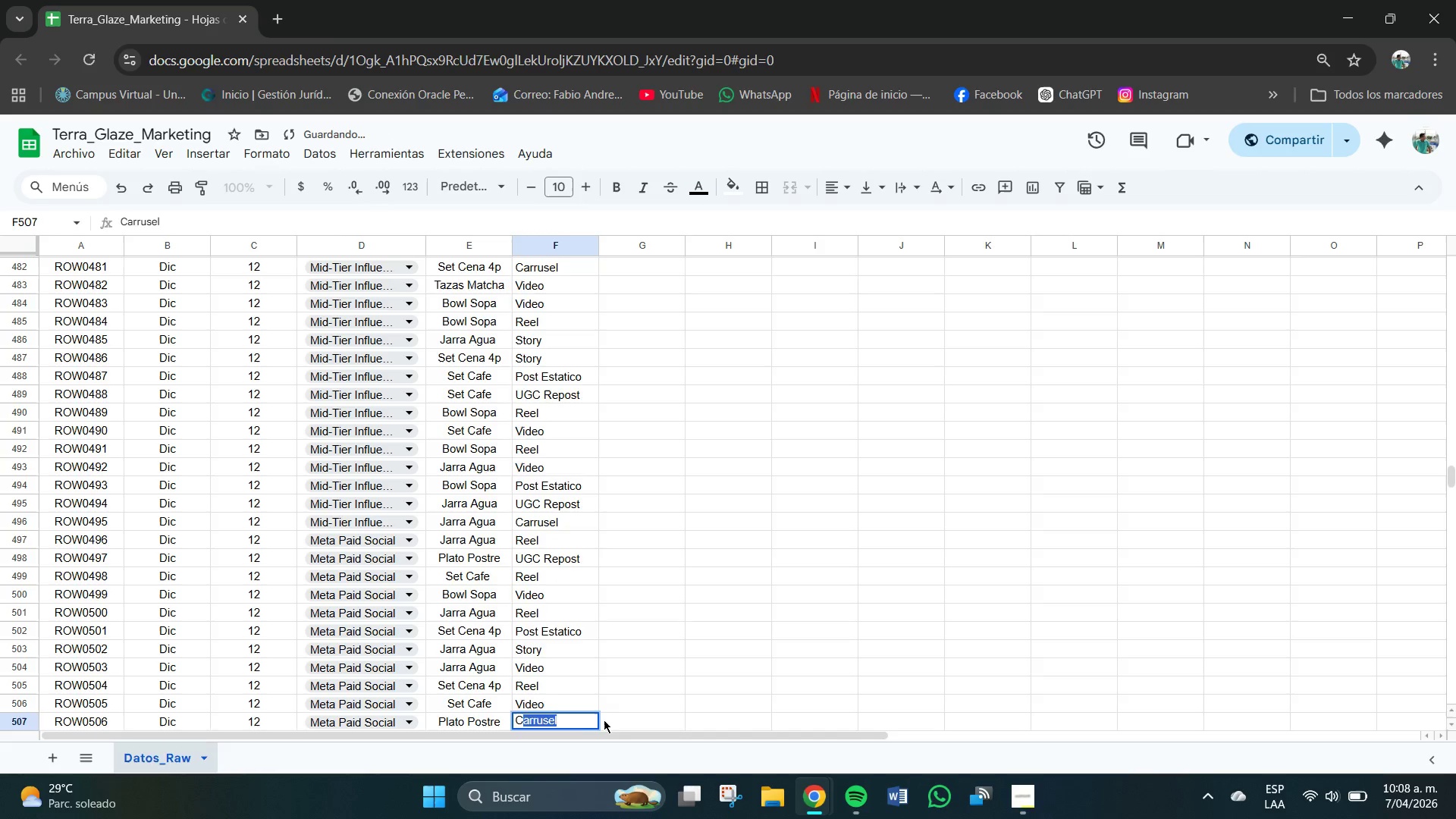 
key(Enter)
 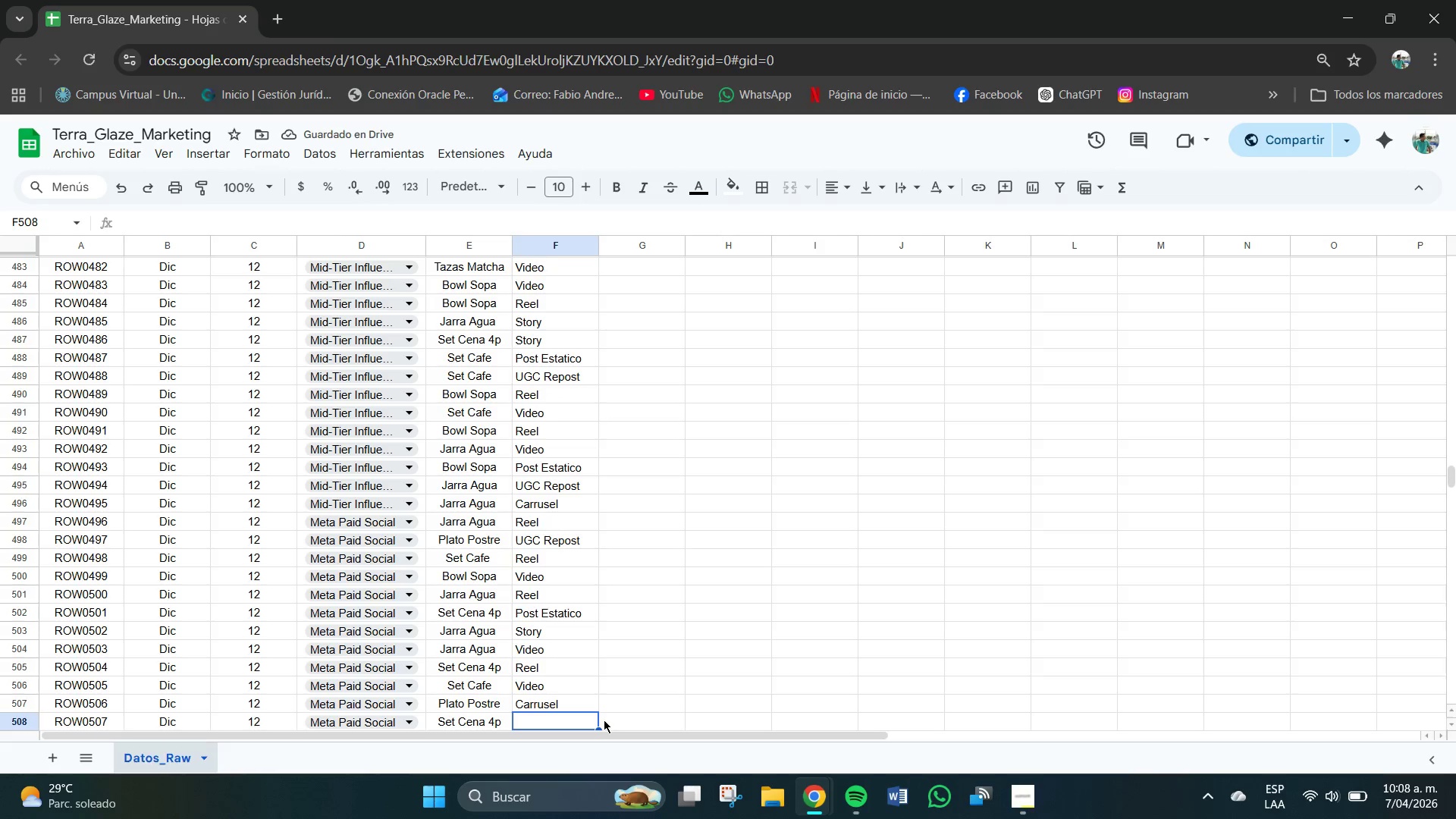 
key(U)
 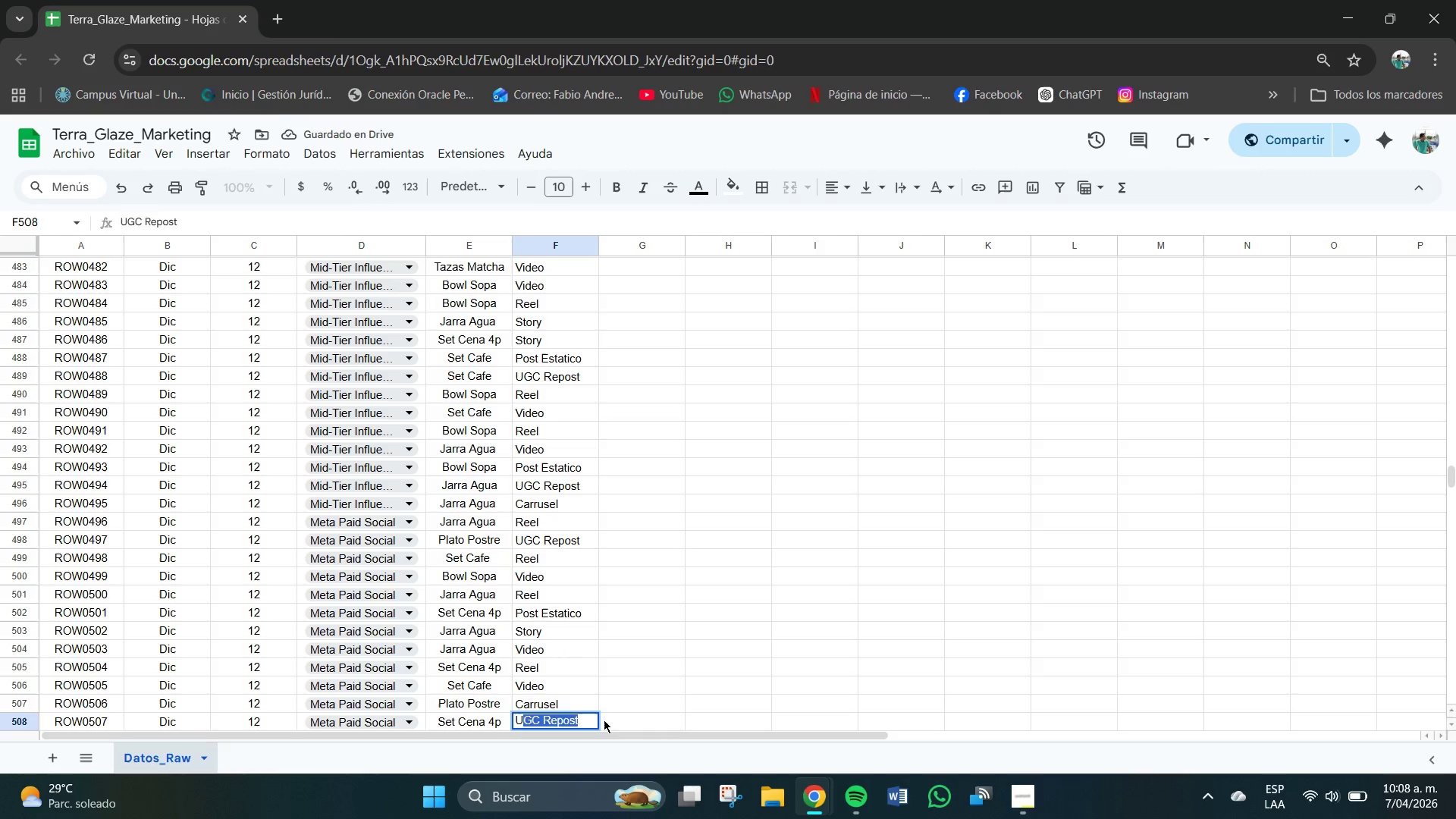 
key(Shift+Enter)
 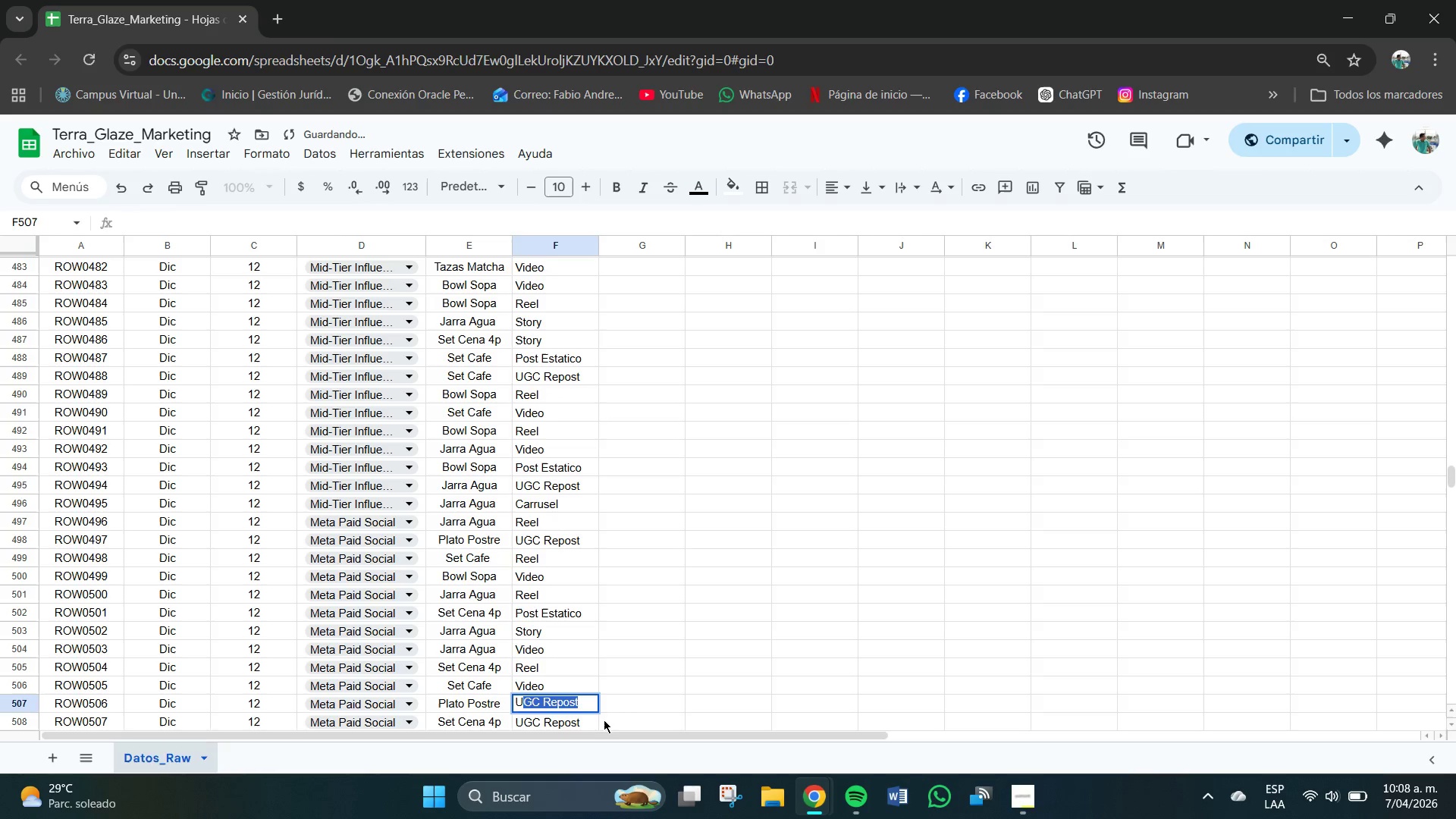 
key(Shift+ShiftRight)
 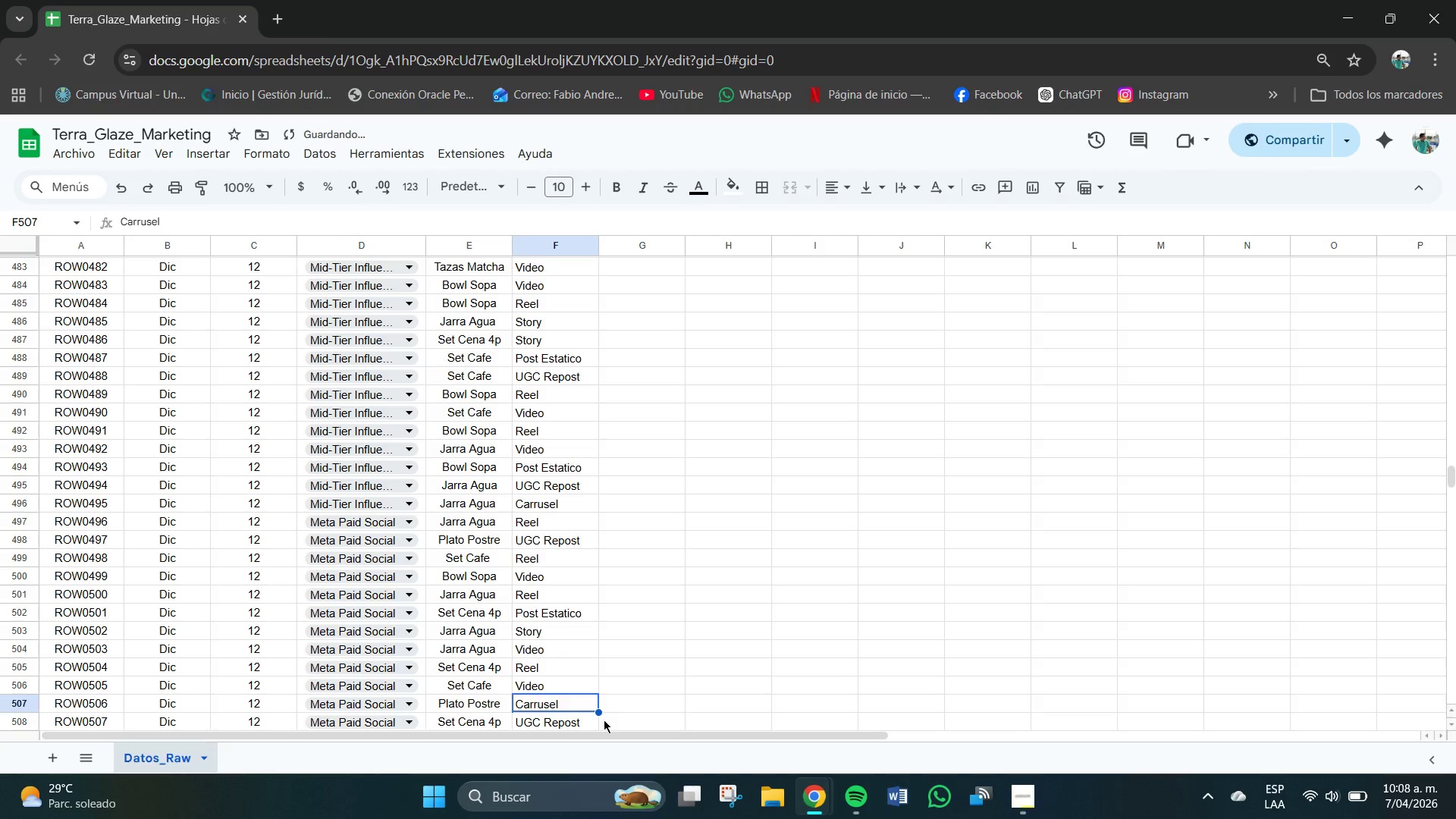 
key(Shift+U)
 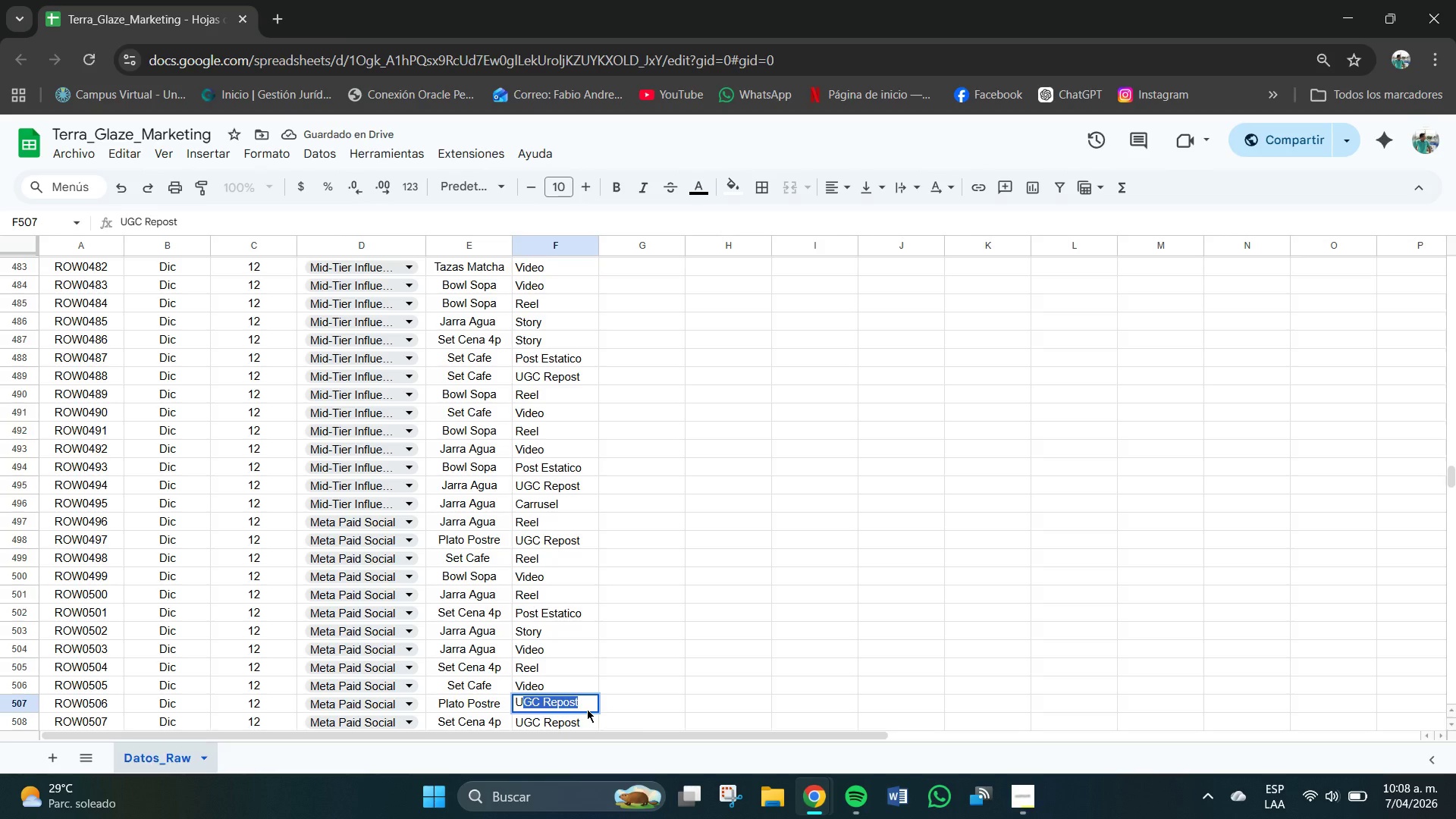 
key(C)
 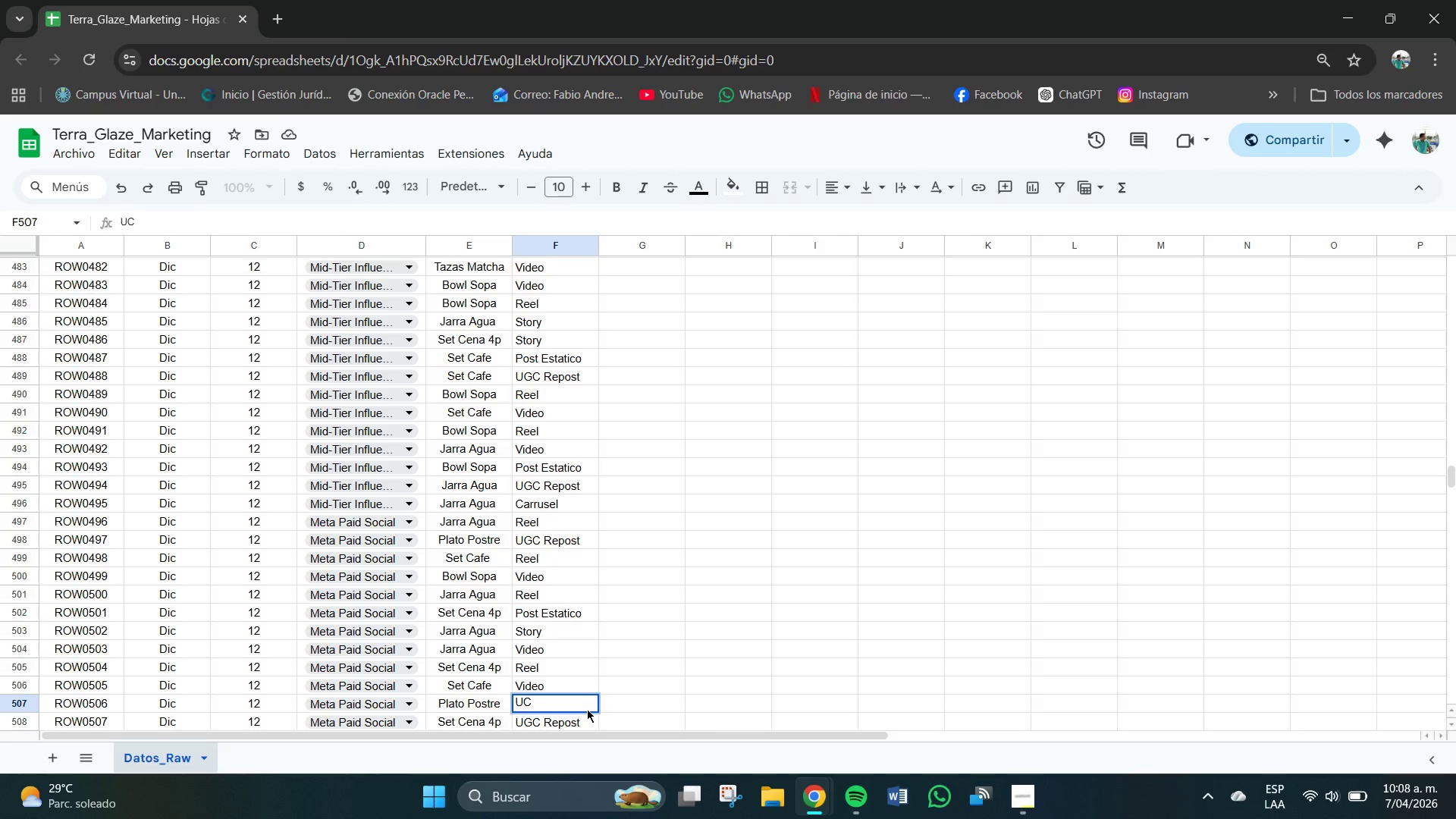 
key(Backspace)
 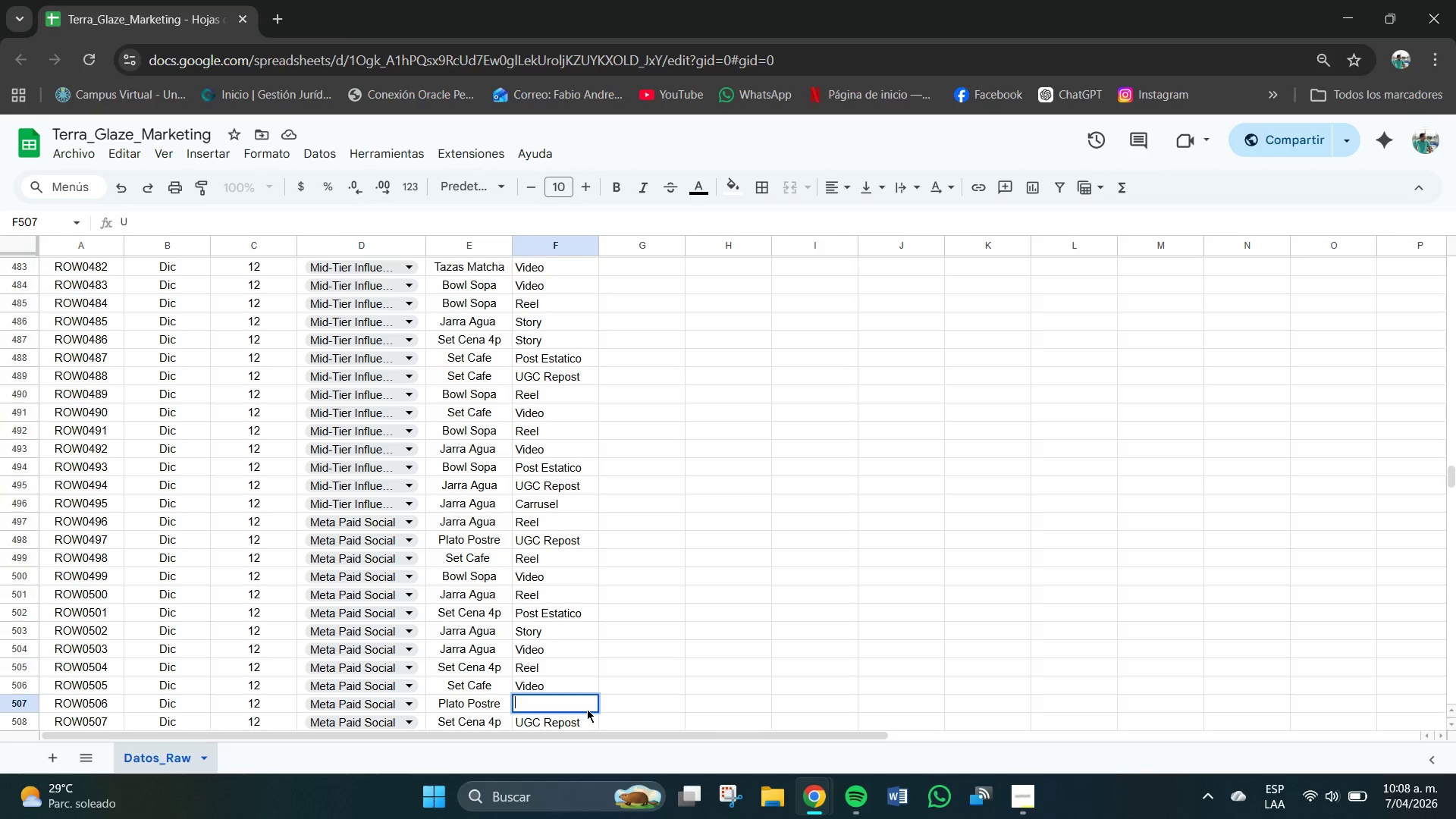 
key(Backspace)
 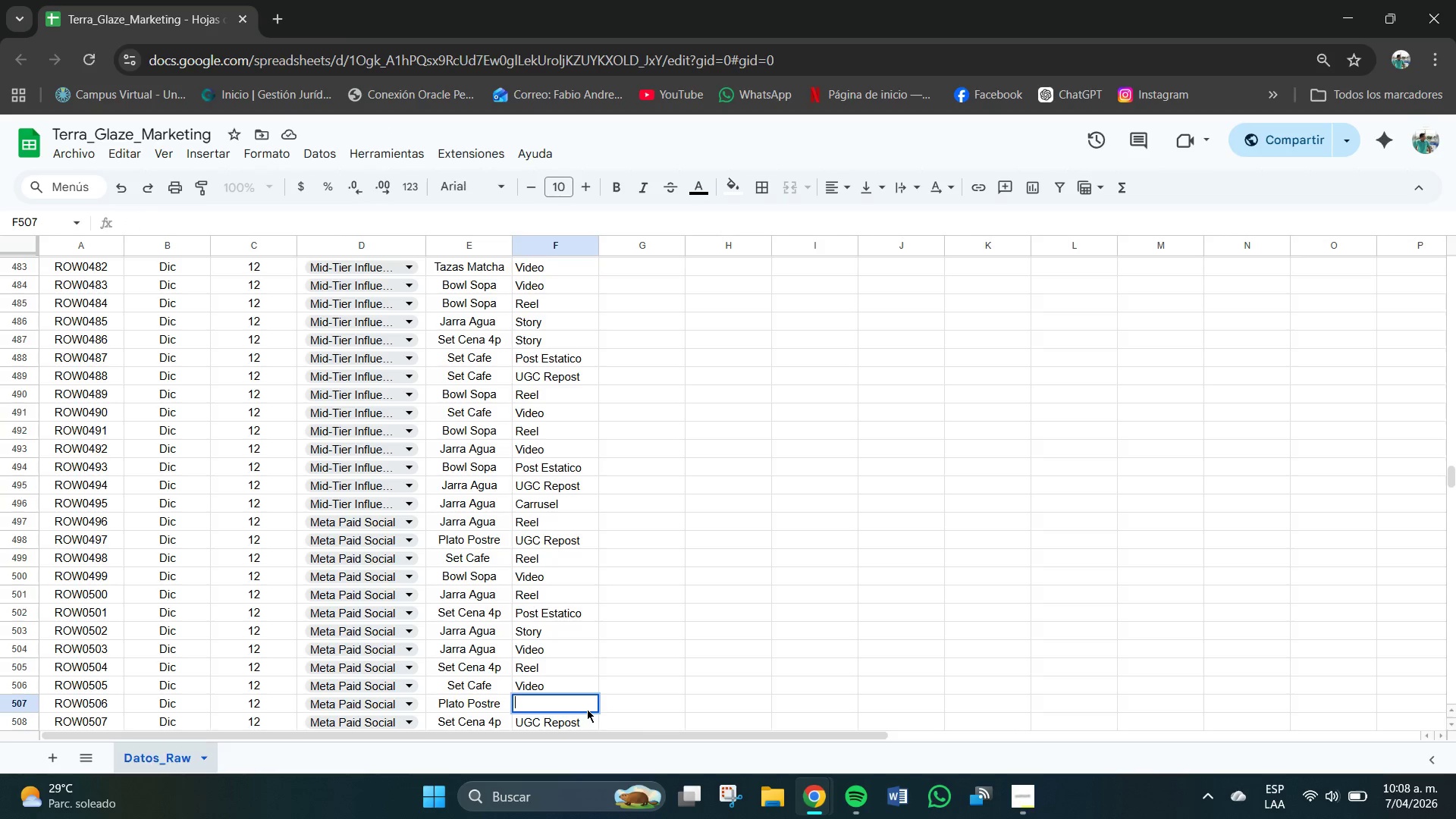 
key(C)
 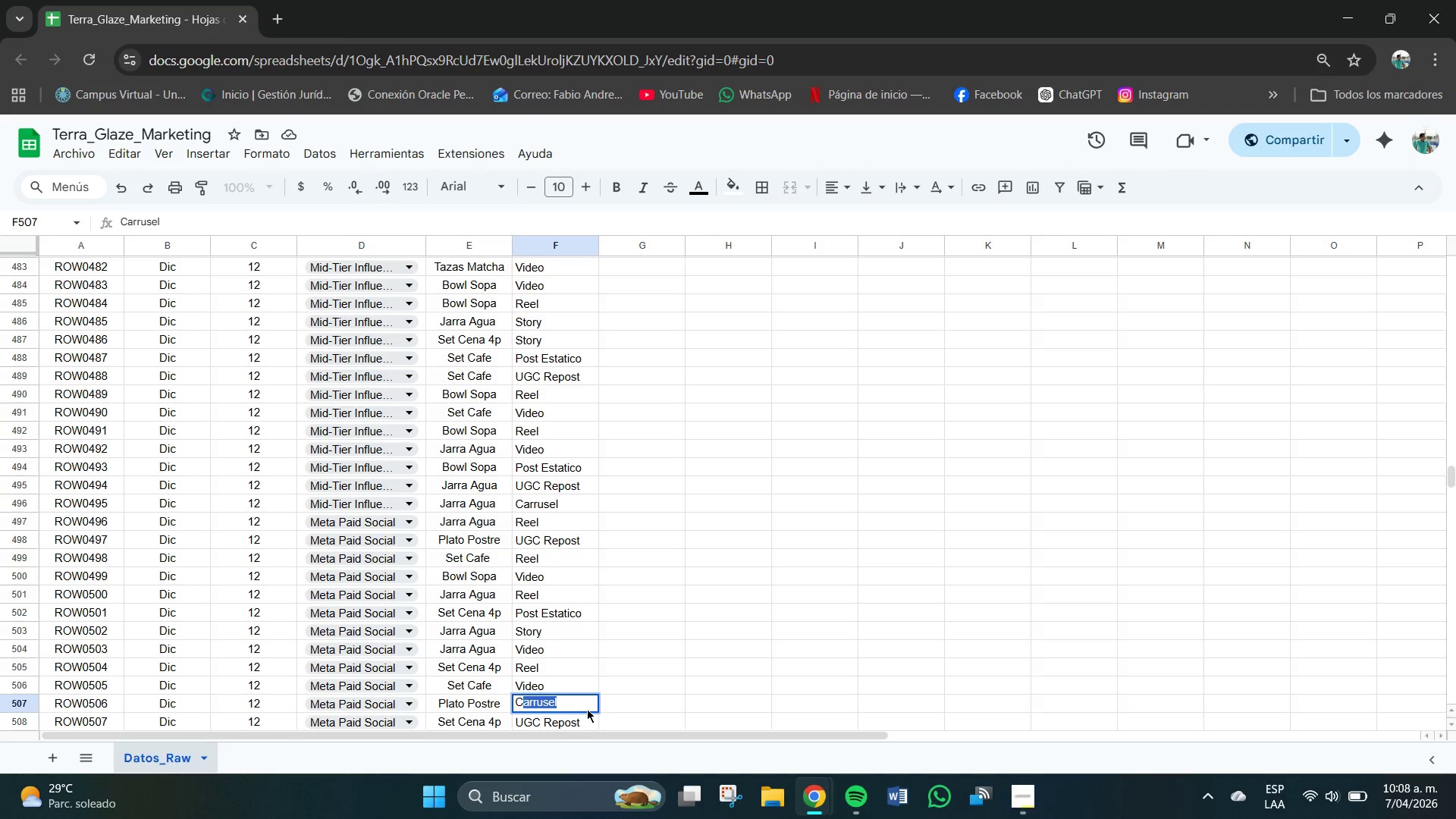 
key(Enter)
 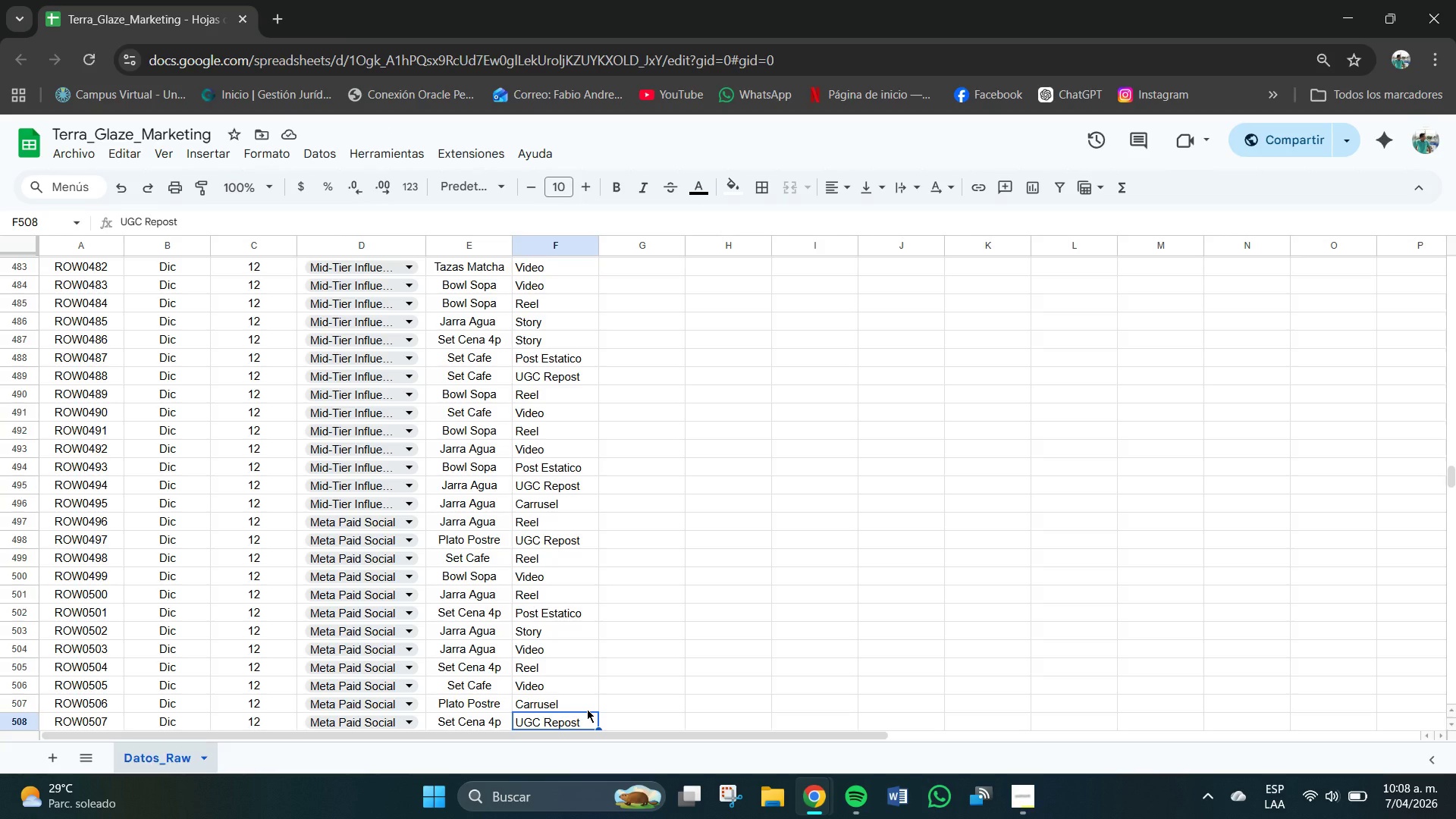 
key(Enter)
 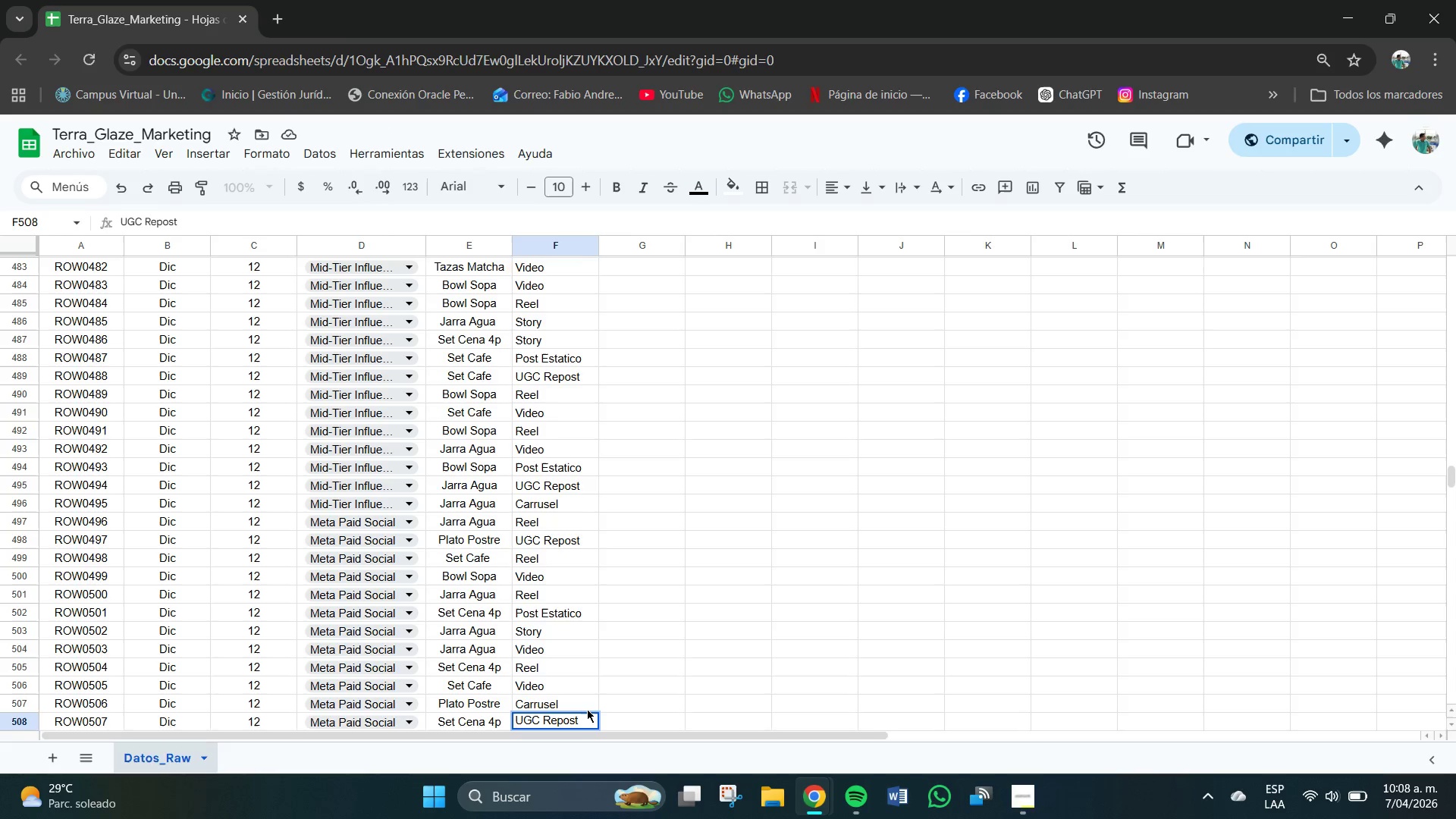 
scroll: coordinate [587, 709], scroll_direction: down, amount: 1.0
 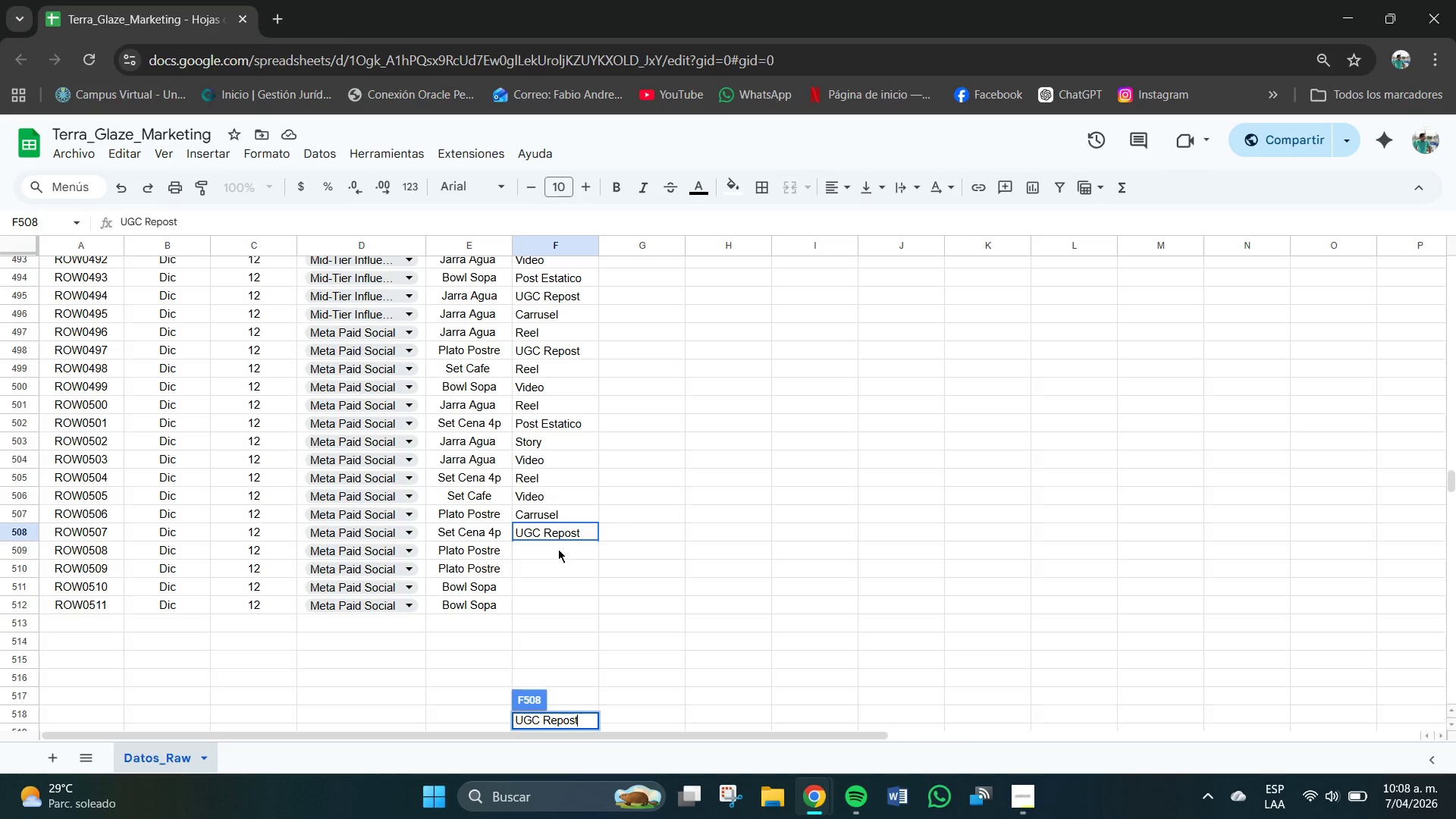 
left_click([554, 554])
 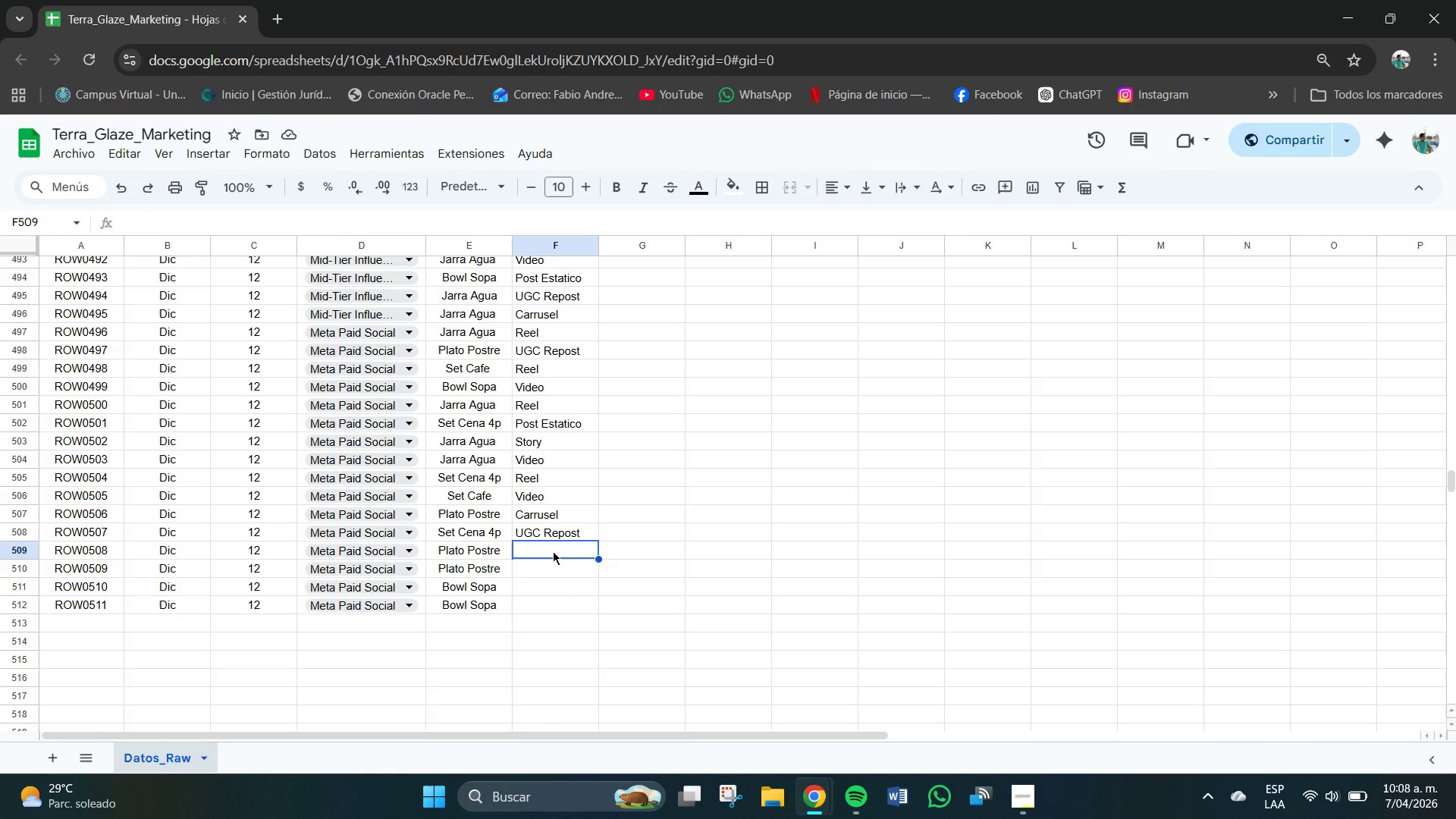 
key(U)
 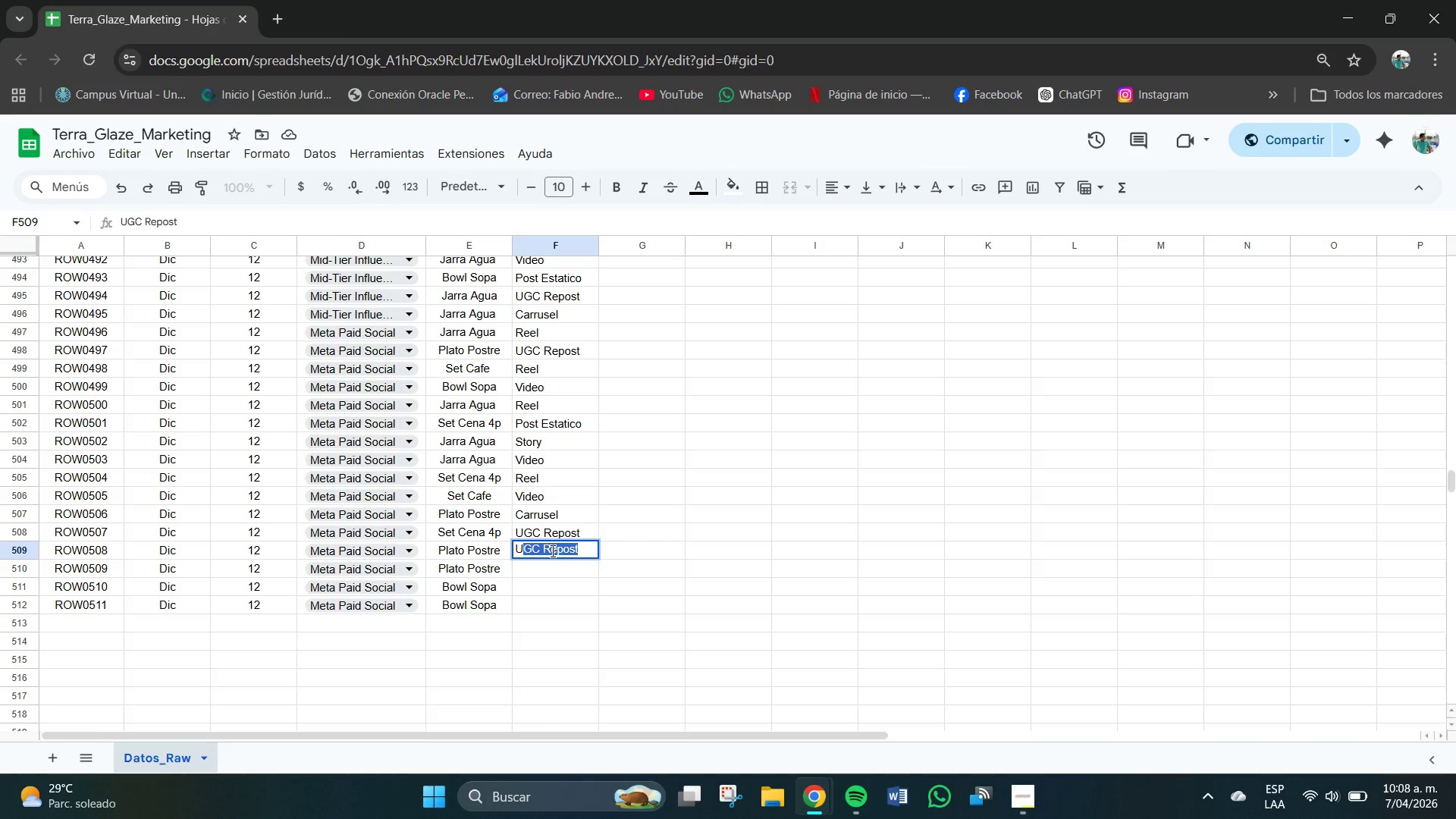 
key(Enter)
 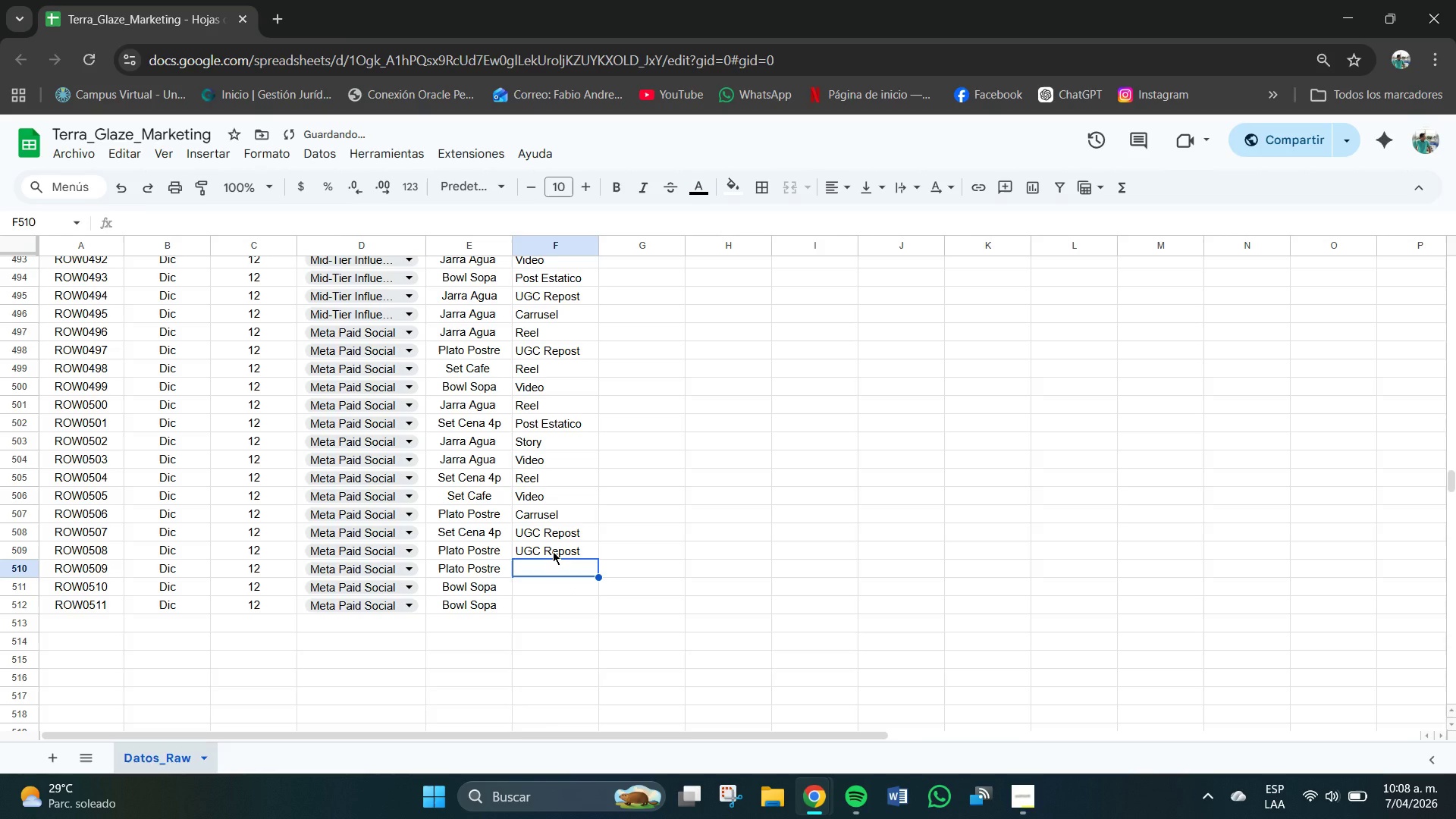 
key(P)
 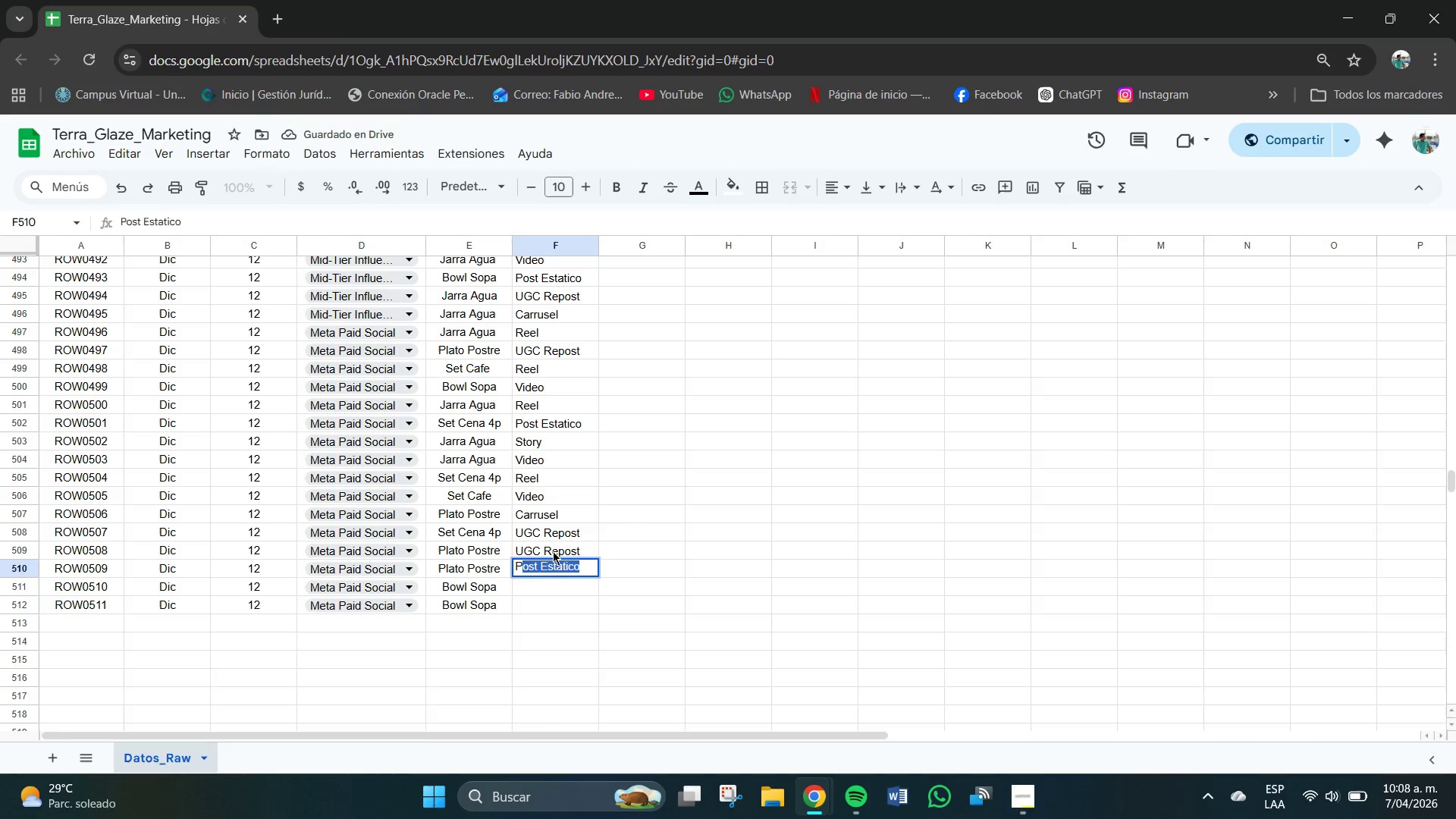 
key(Enter)
 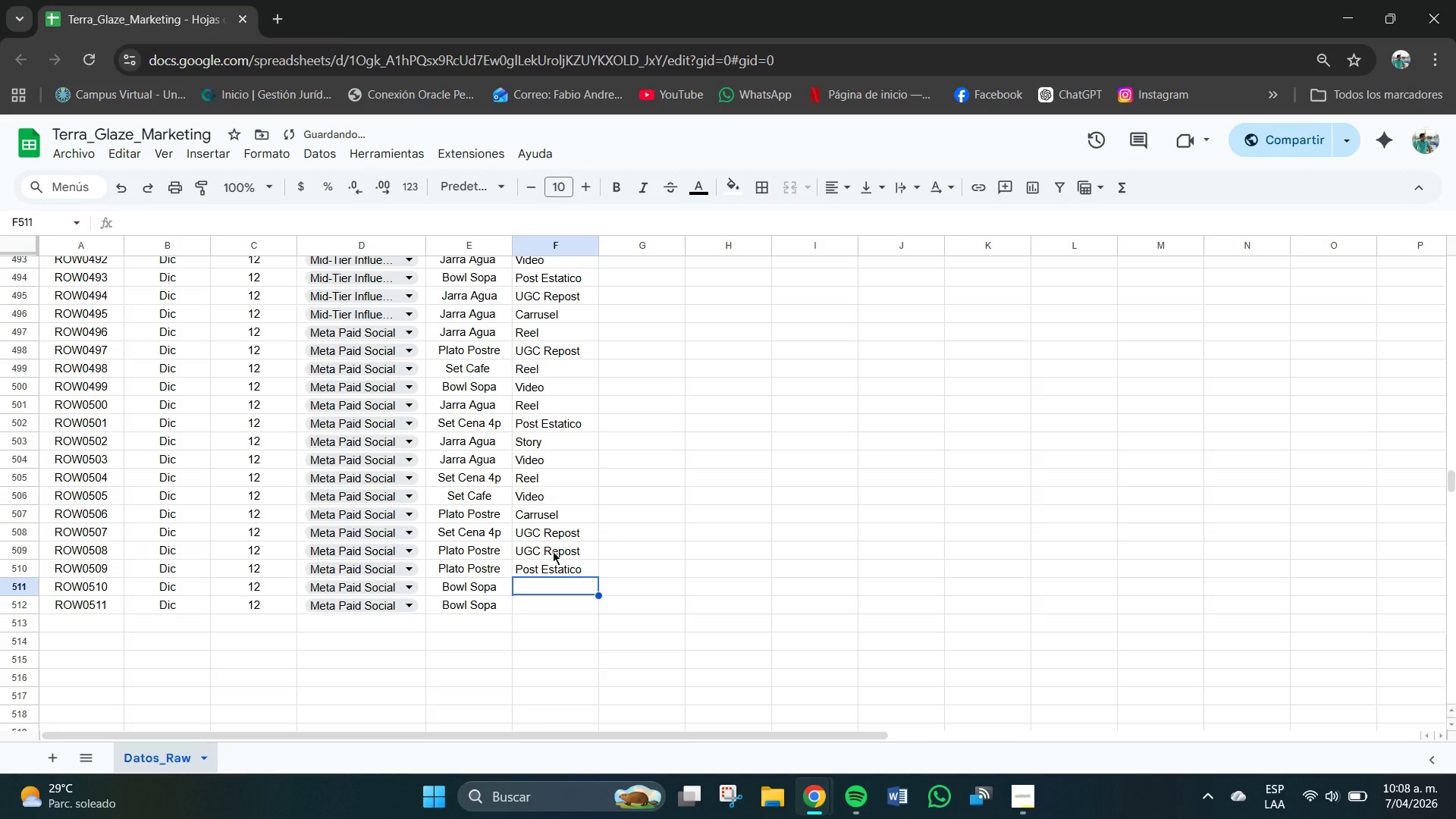 
key(U)
 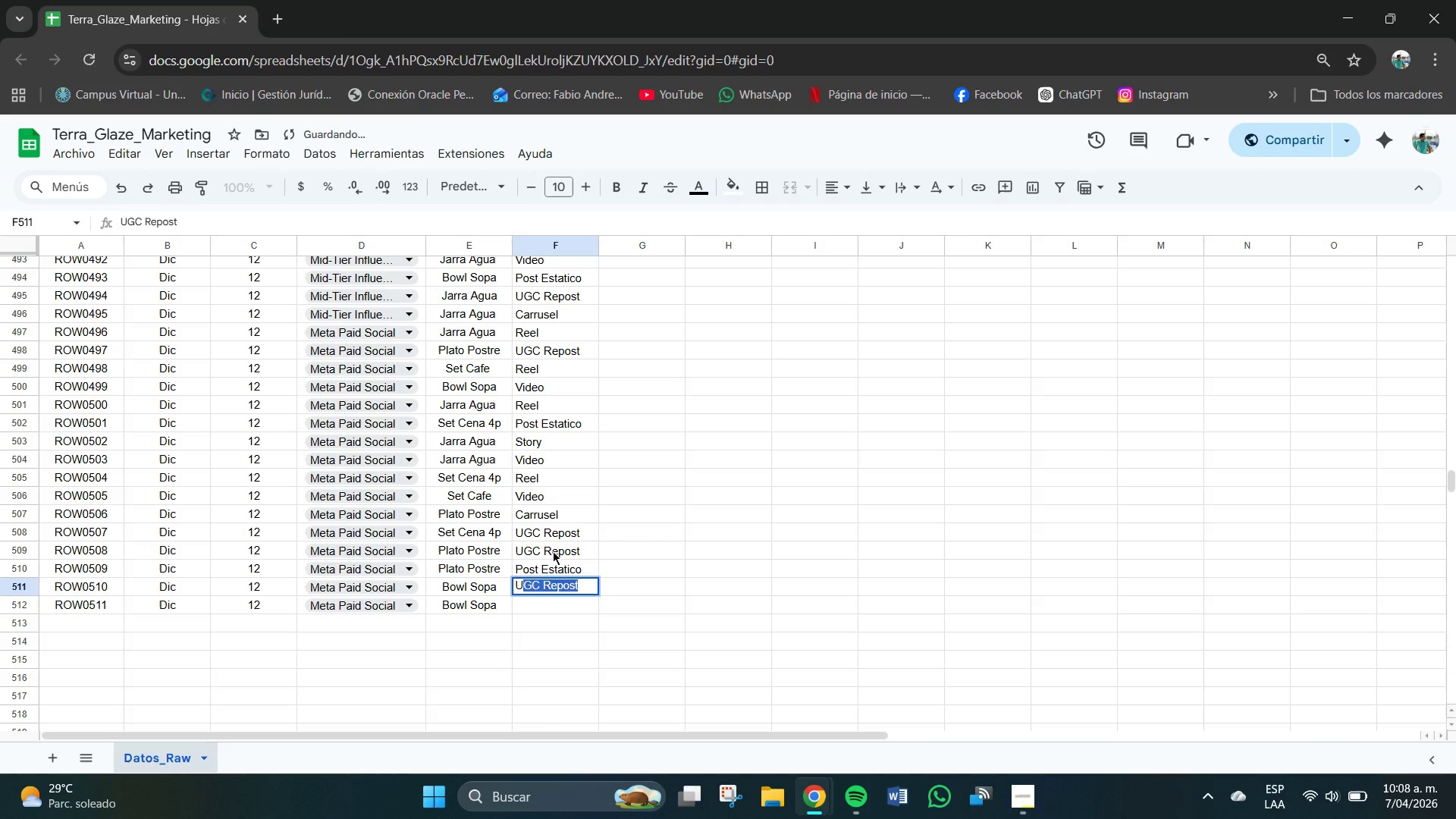 
key(Enter)
 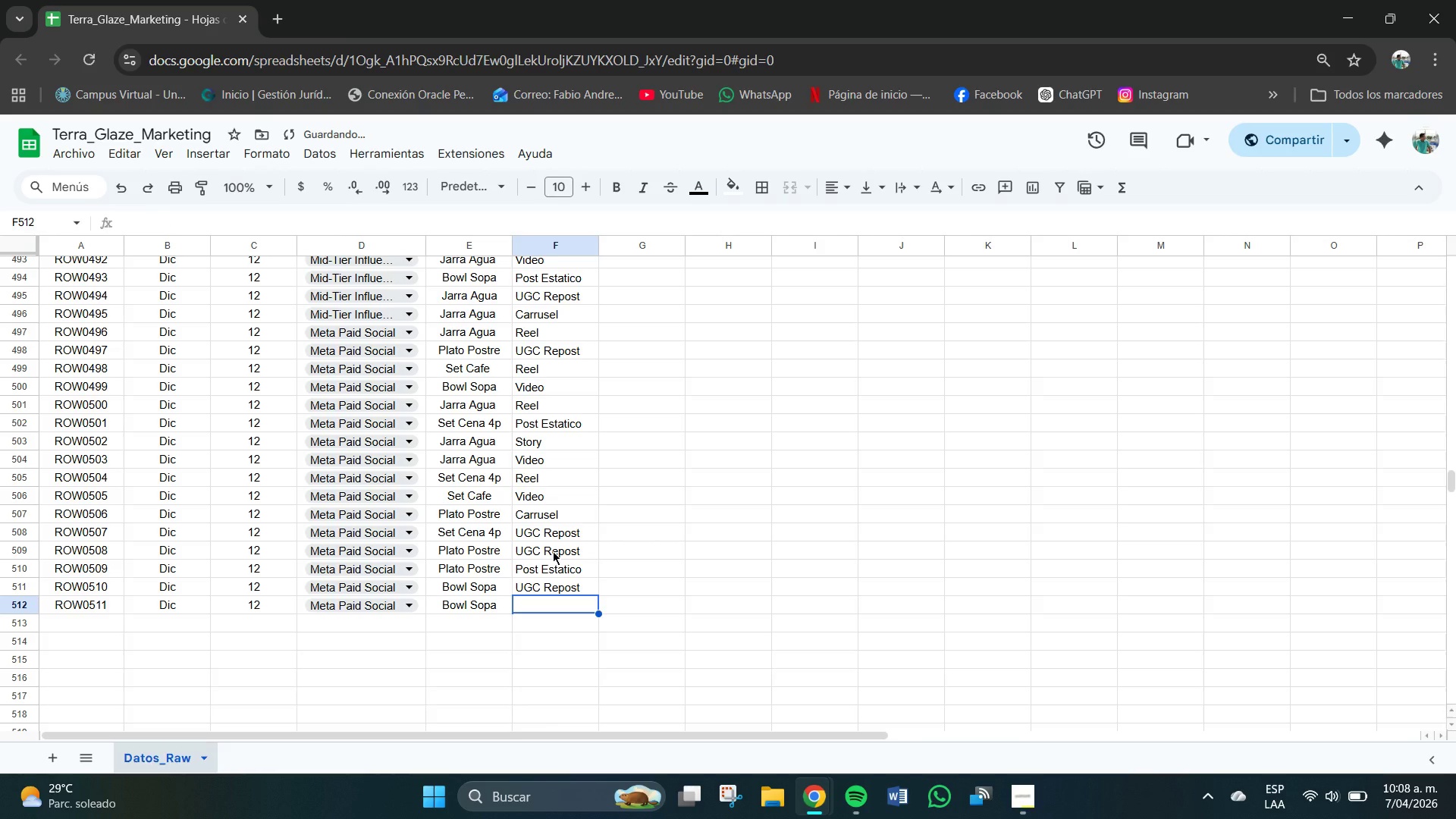 
key(R)
 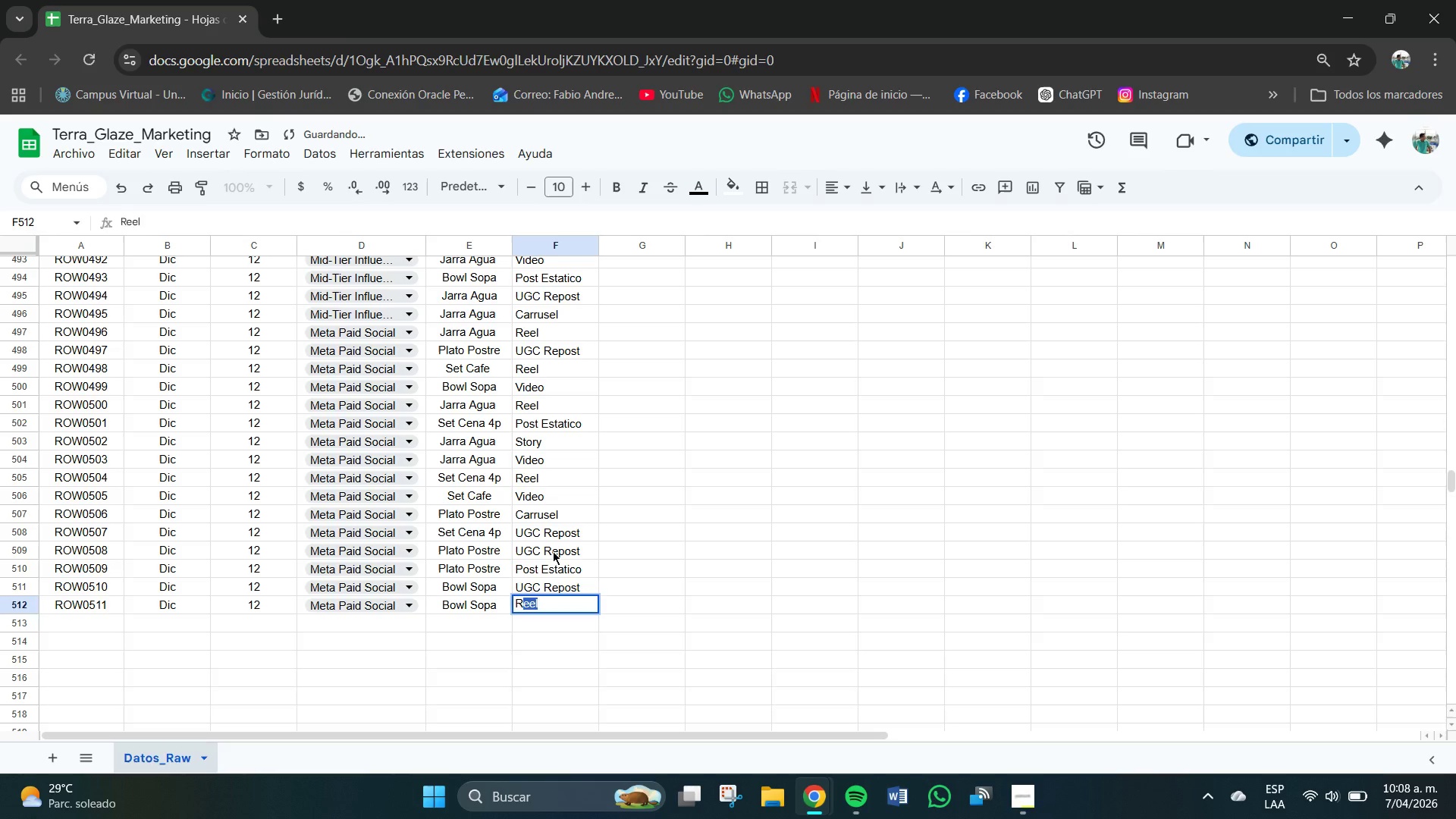 
key(Enter)
 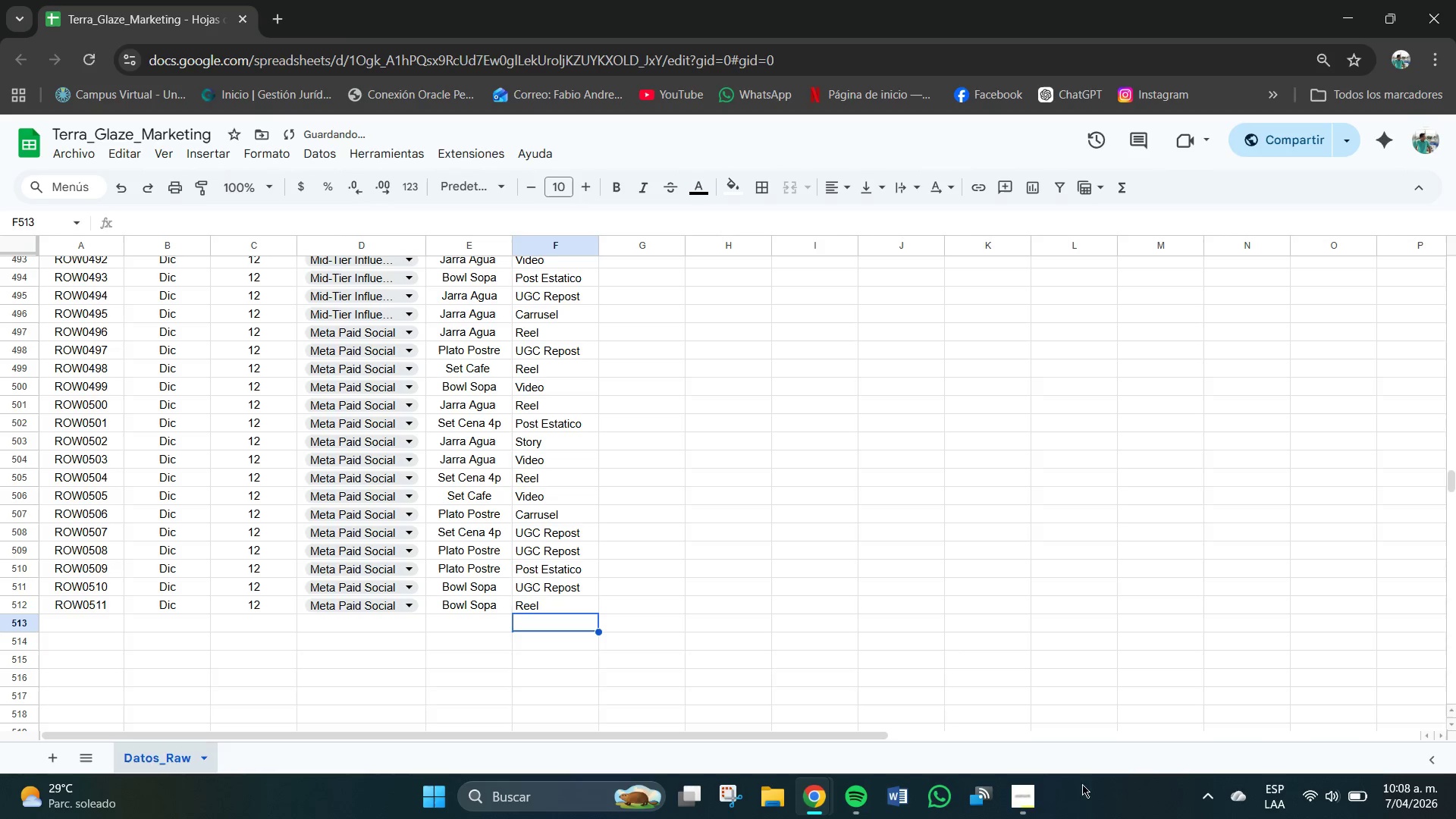 
left_click([1025, 799])